 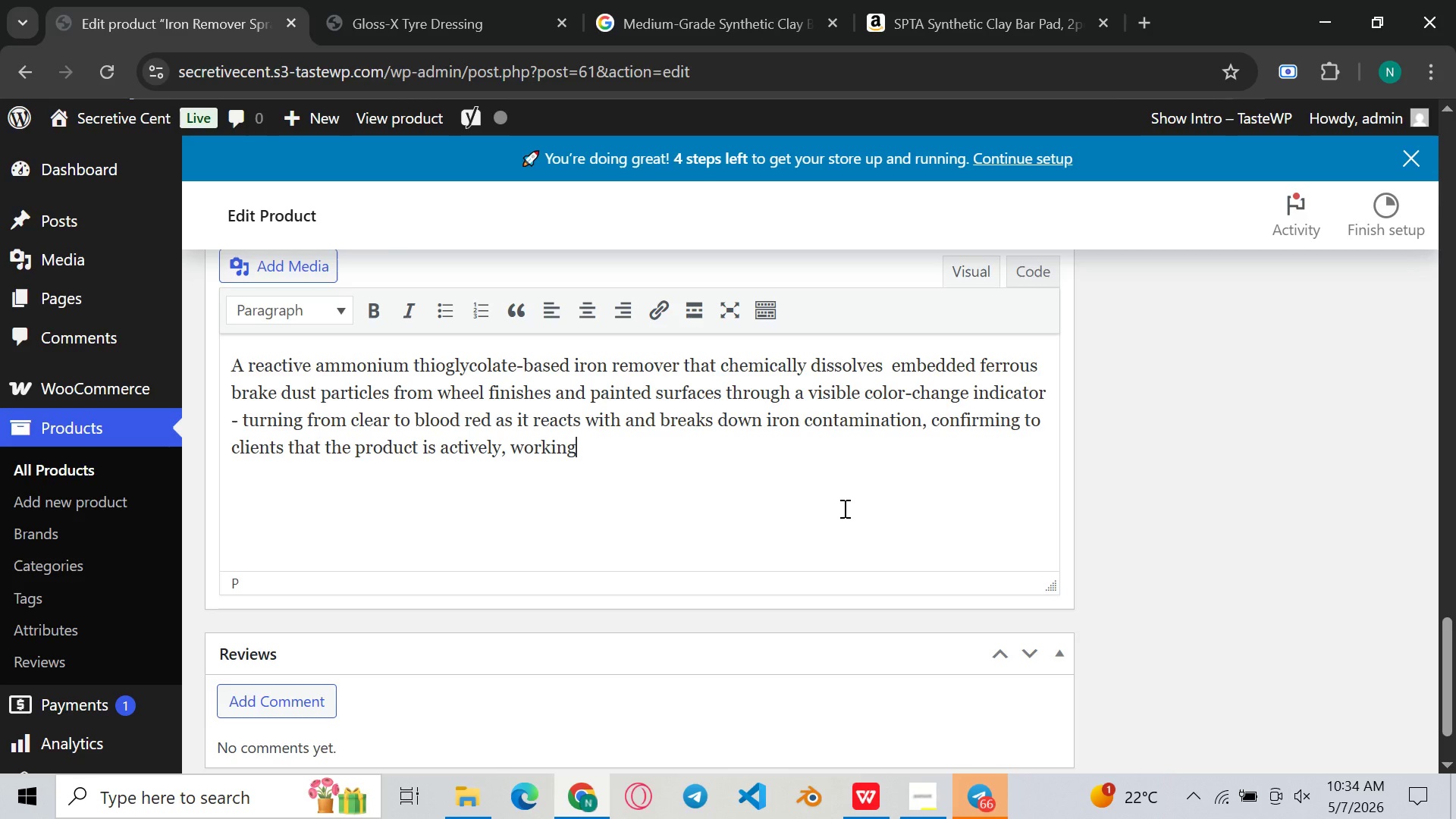 
type(. This visible chemistry is one of  the m)
key(Backspace)
type(osst)
key(Backspace)
key(Backspace)
key(Backspace)
key(Backspace)
type(mst)
key(Backspace)
key(Backspace)
type(ost )
 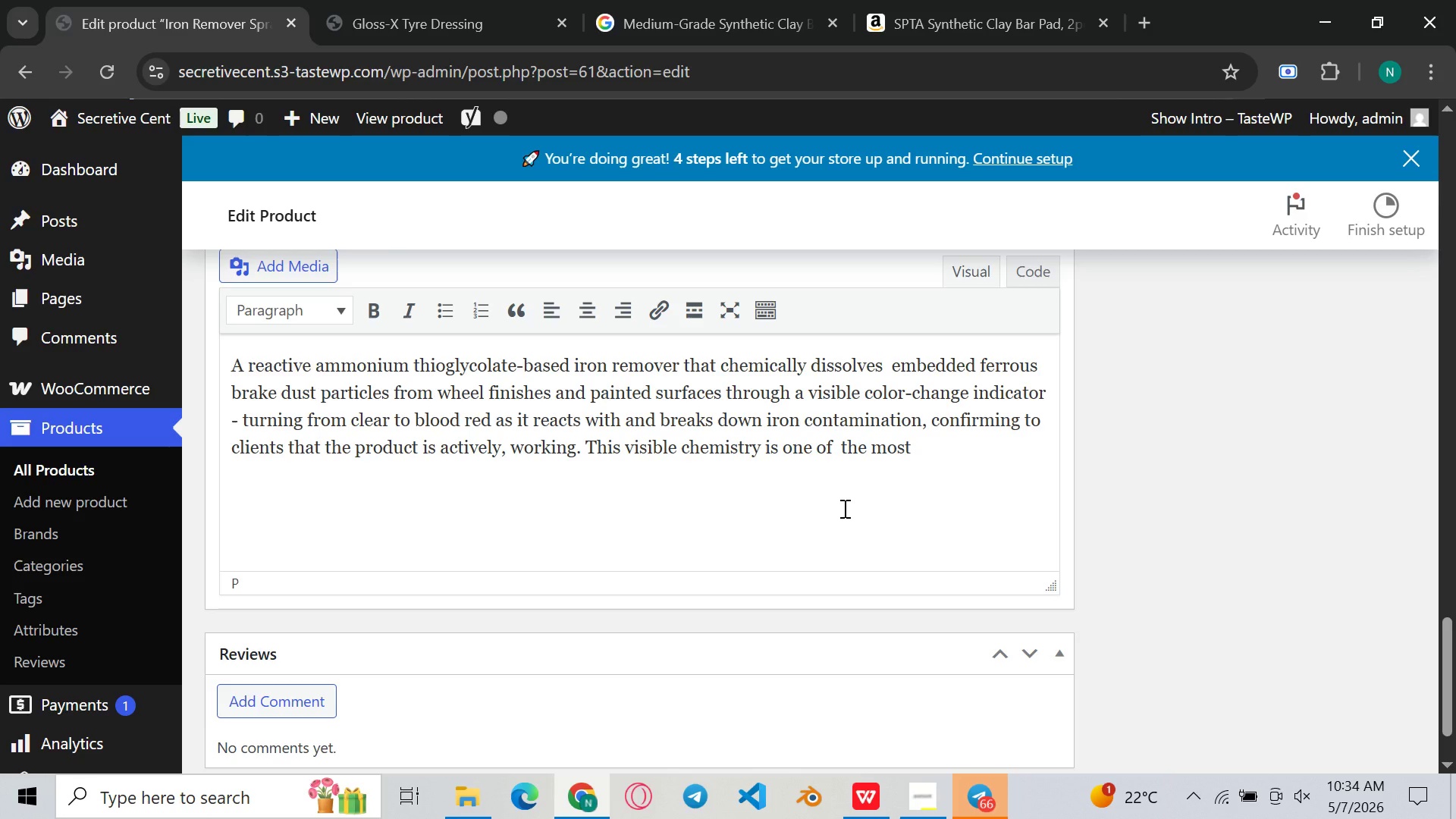 
type(effective in )
key(Backspace)
type(-person upselling tools in a mobile detailer's kit - cleints)
key(Backspace)
key(Backspace)
key(Backspace)
key(Backspace)
key(Backspace)
type(in)
key(Backspace)
type(ents watching the color change in real time consistently opt )
 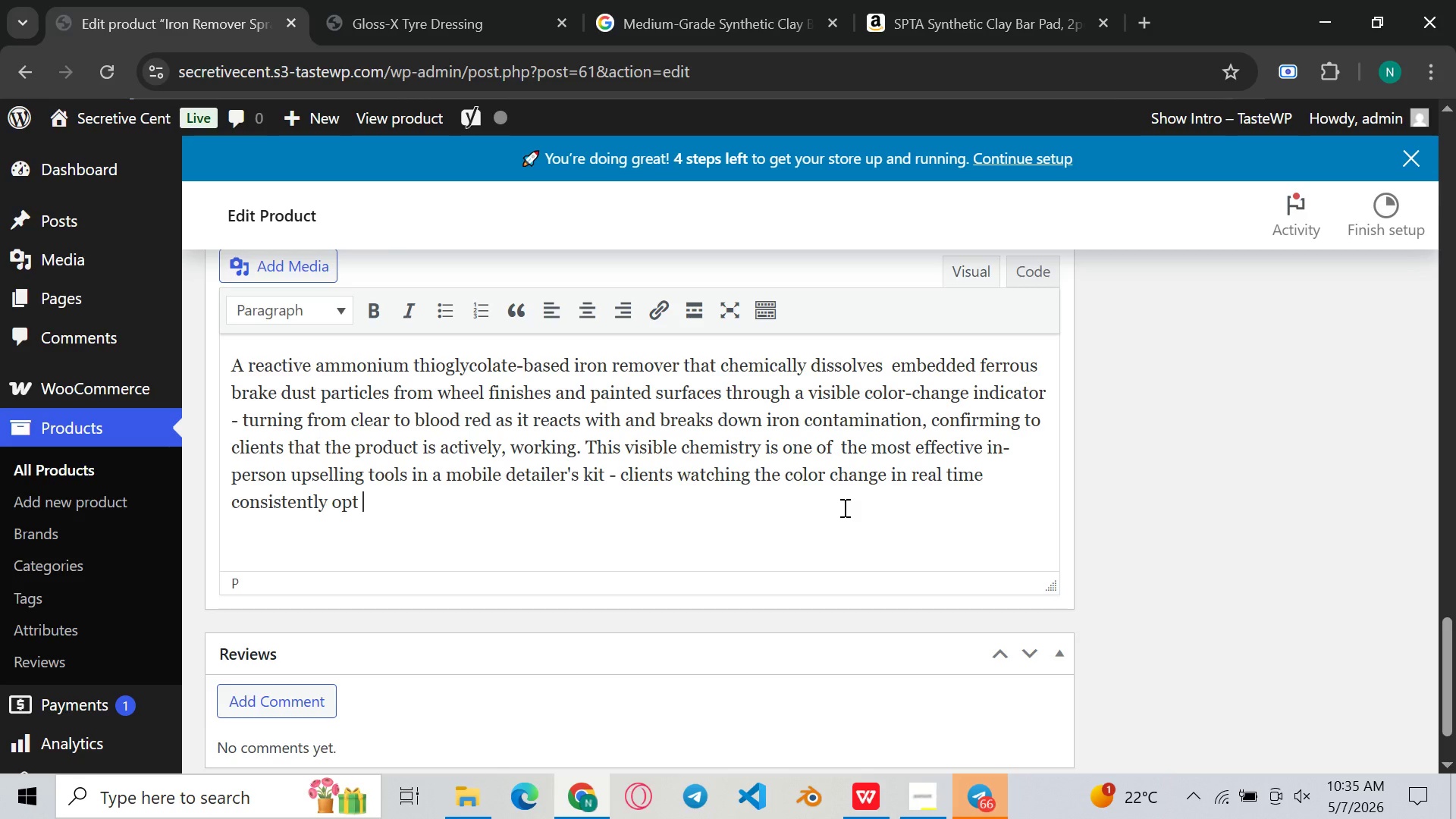 
type(for the premium wheel package )
 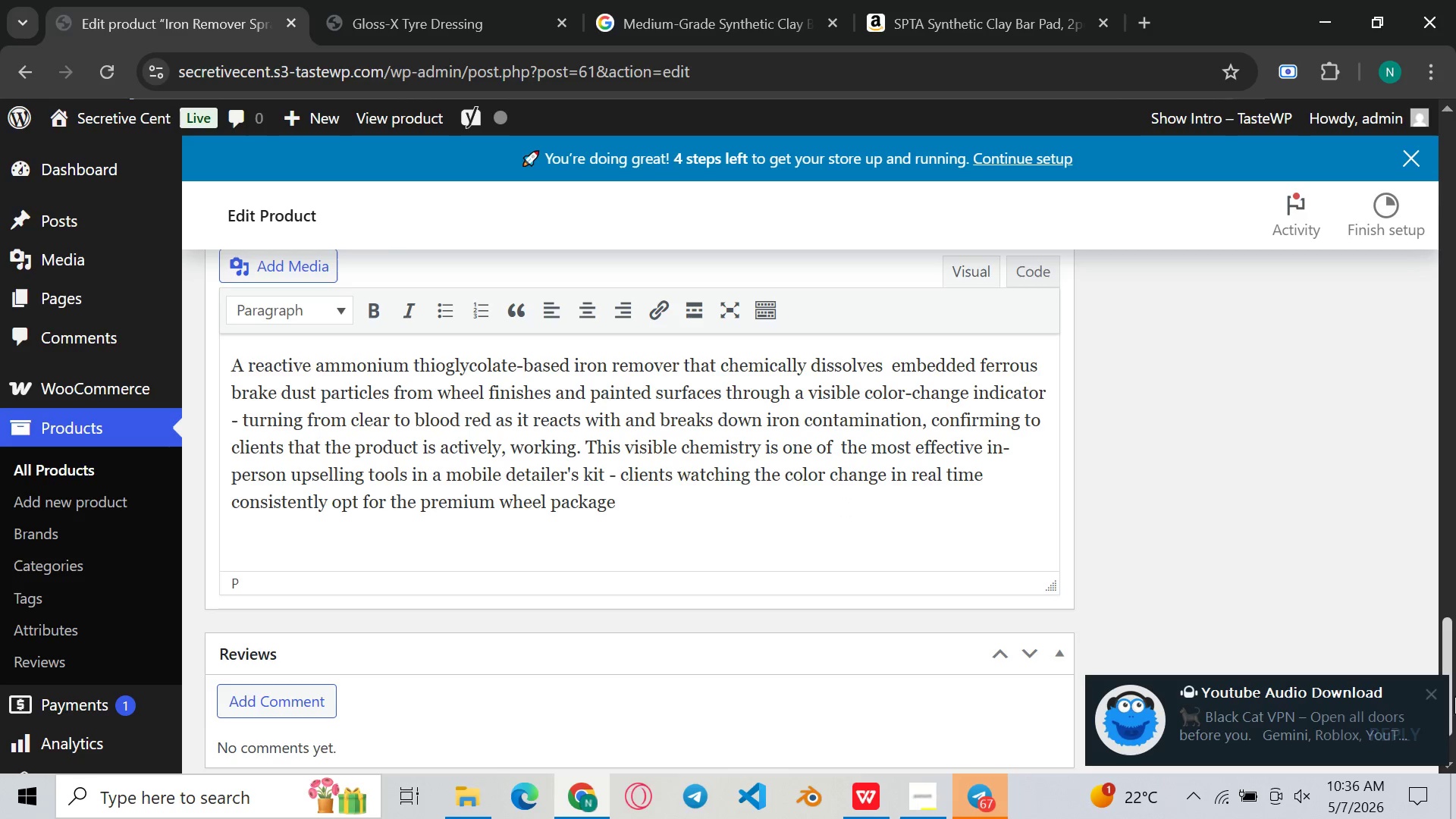 
left_click([1428, 686])
 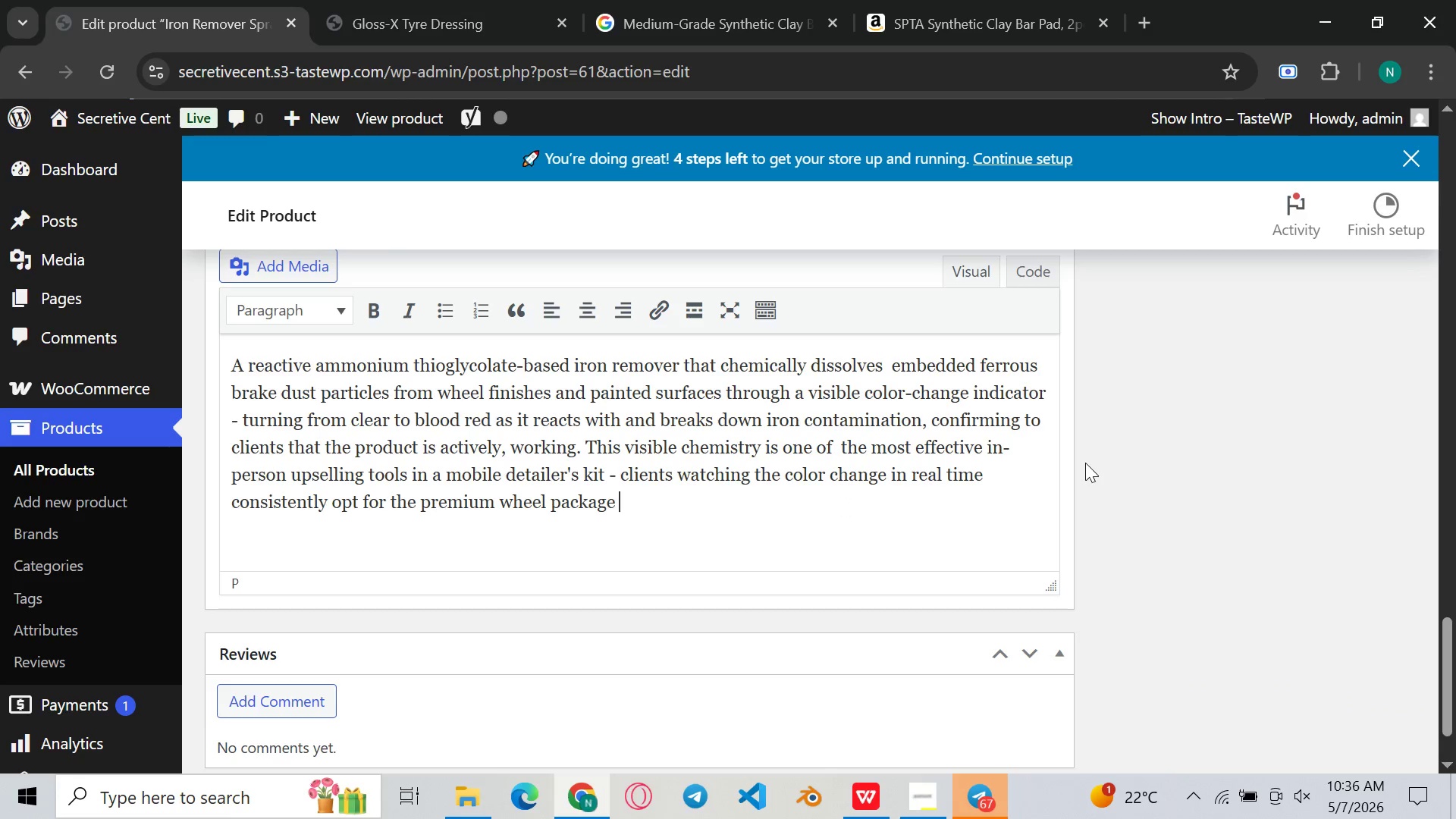 
type(on repeat bookings. )
 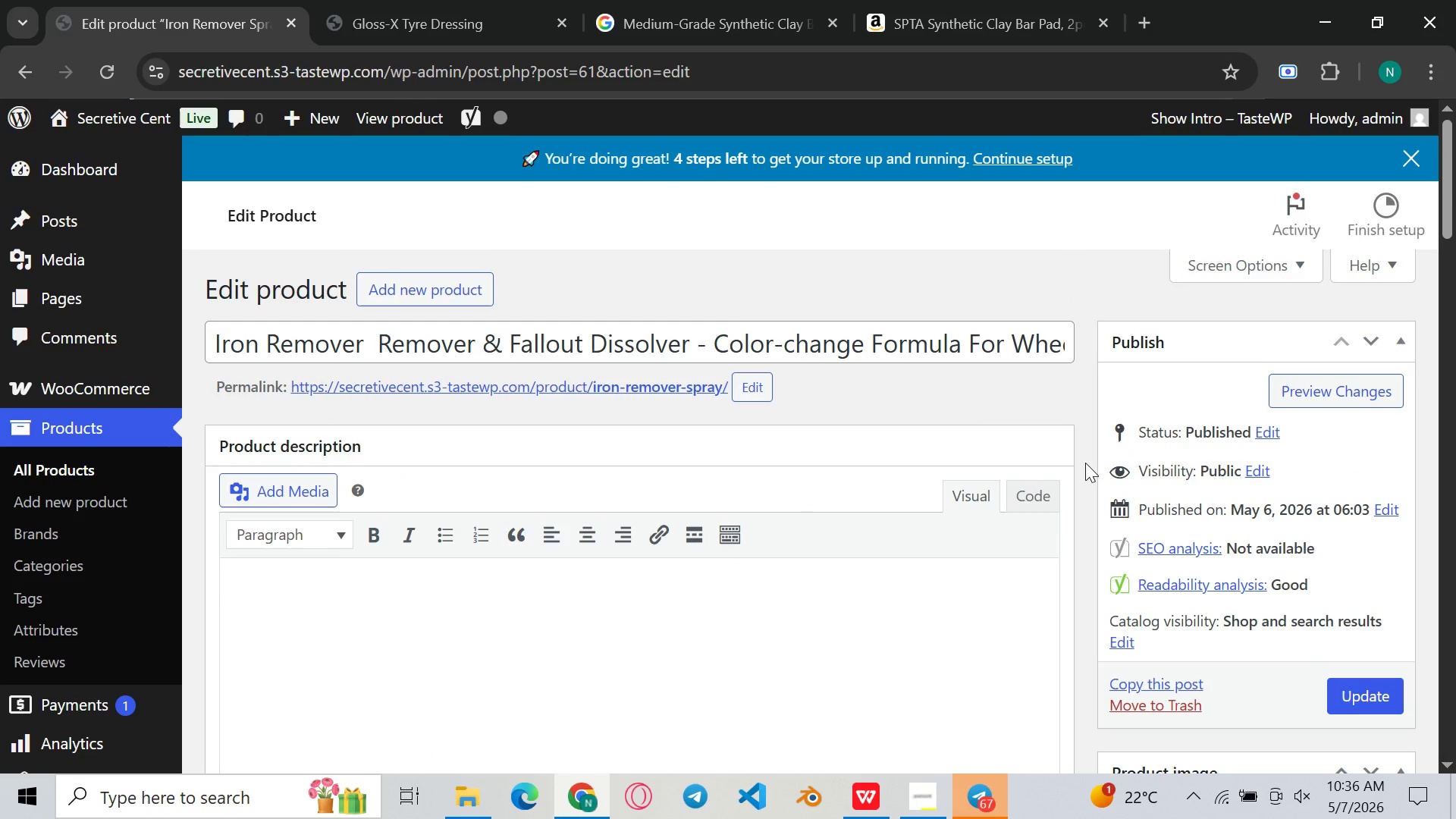 
wait(13.53)
 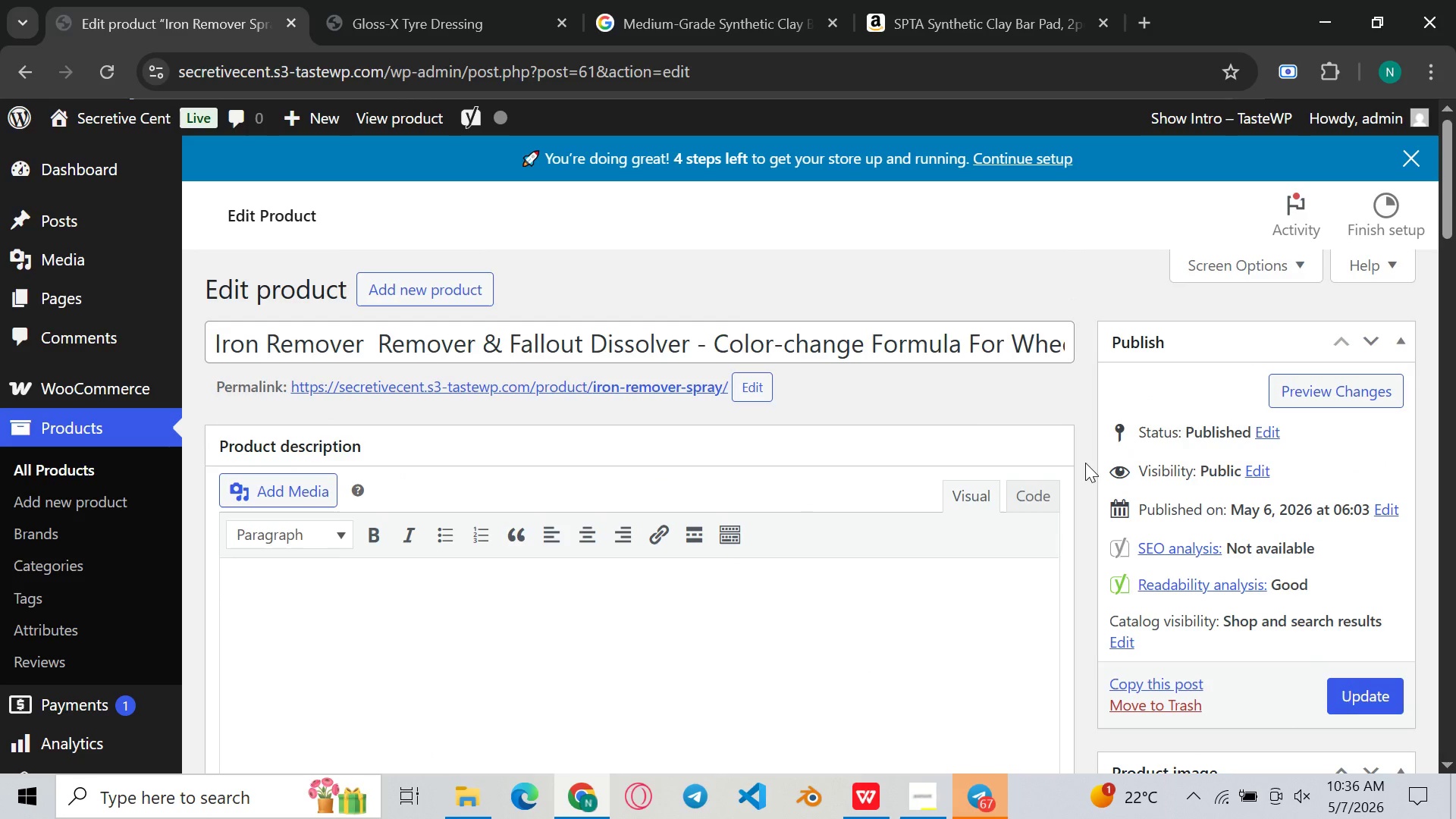 
left_click([1049, 447])
 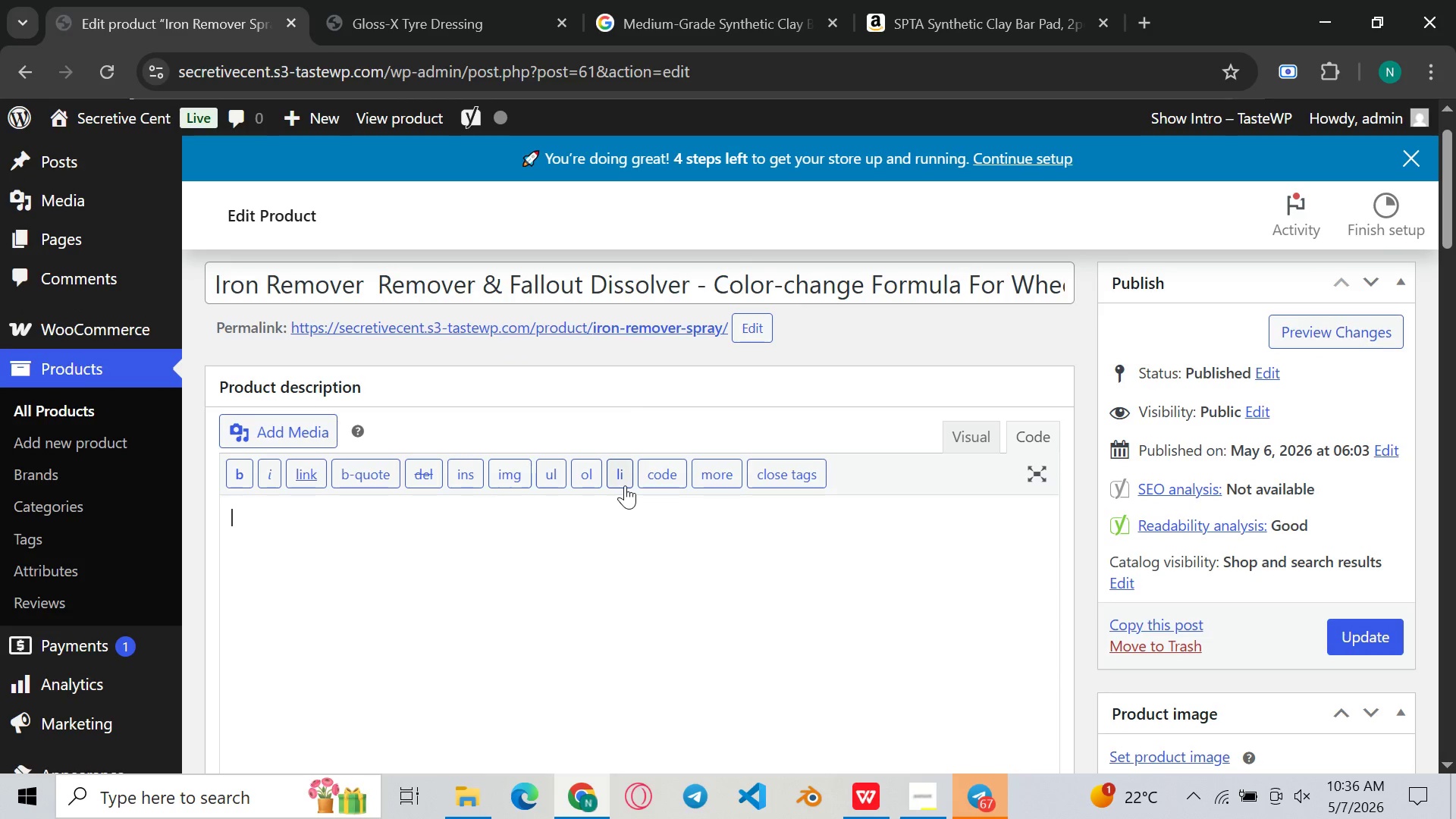 
wait(6.47)
 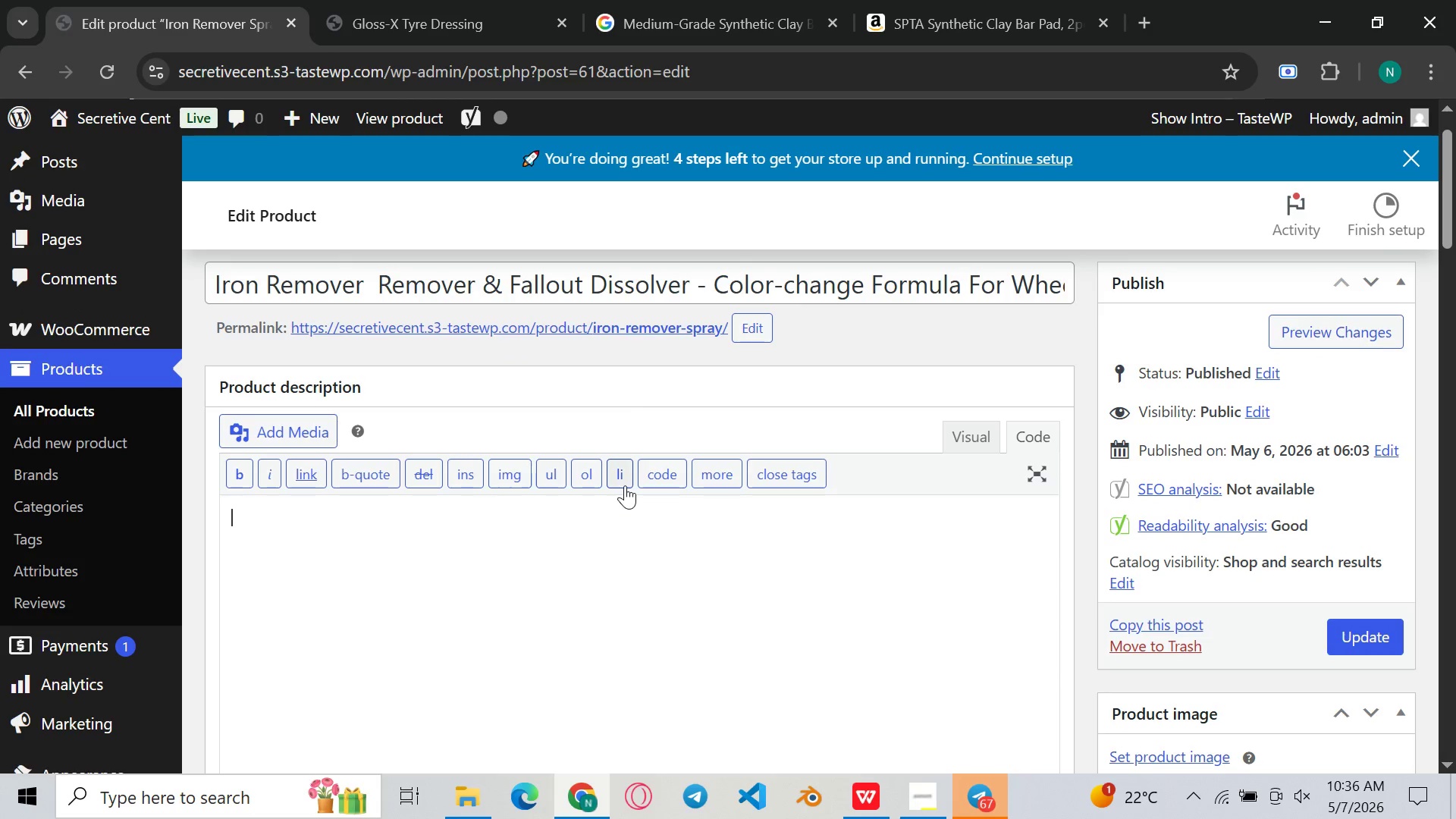 
type(<h3>Technical Speci)
 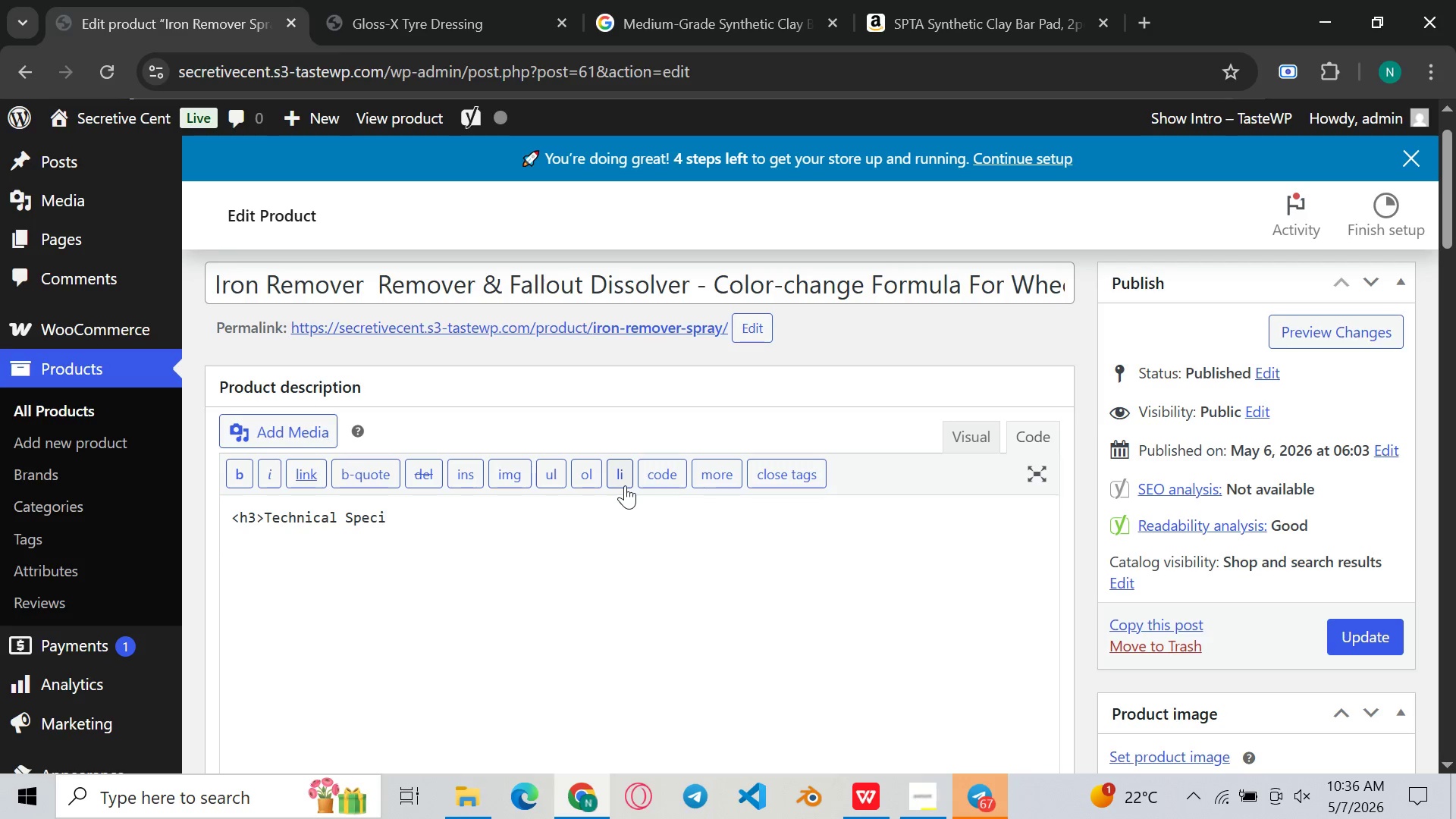 
type(ficaito)
key(Backspace)
key(Backspace)
key(Backspace)
type(tion <>H3)
key(Backspace)
key(Backspace)
key(Backspace)
type(/h3><ul><lu)
key(Backspace)
type(i><strong>Active Compunf )
key(Backspace)
key(Backspace)
key(Backspace)
key(Backspace)
type(ound:</strong>Ammoniuk)
key(Backspace)
type(m )
 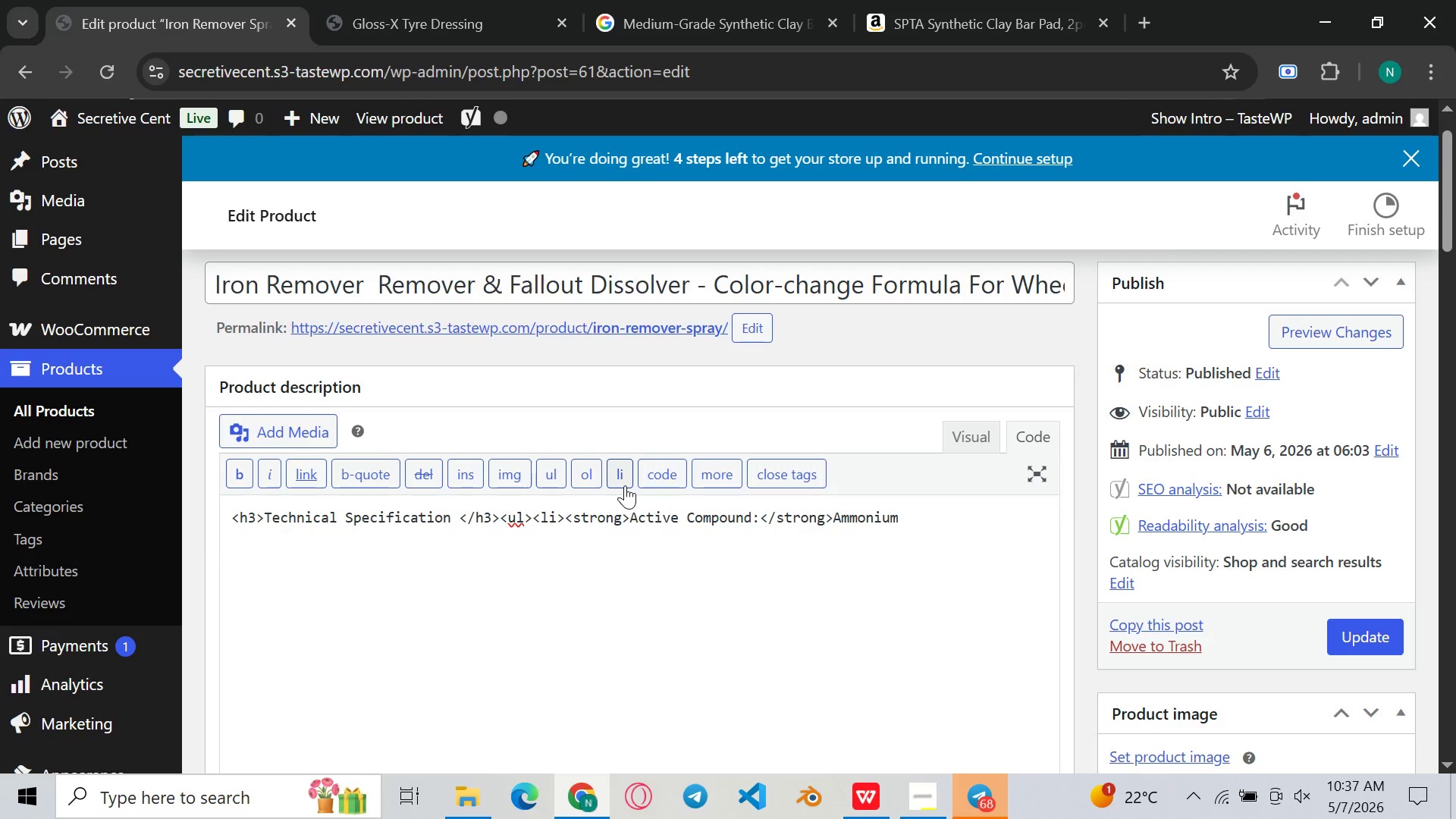 
wait(6.83)
 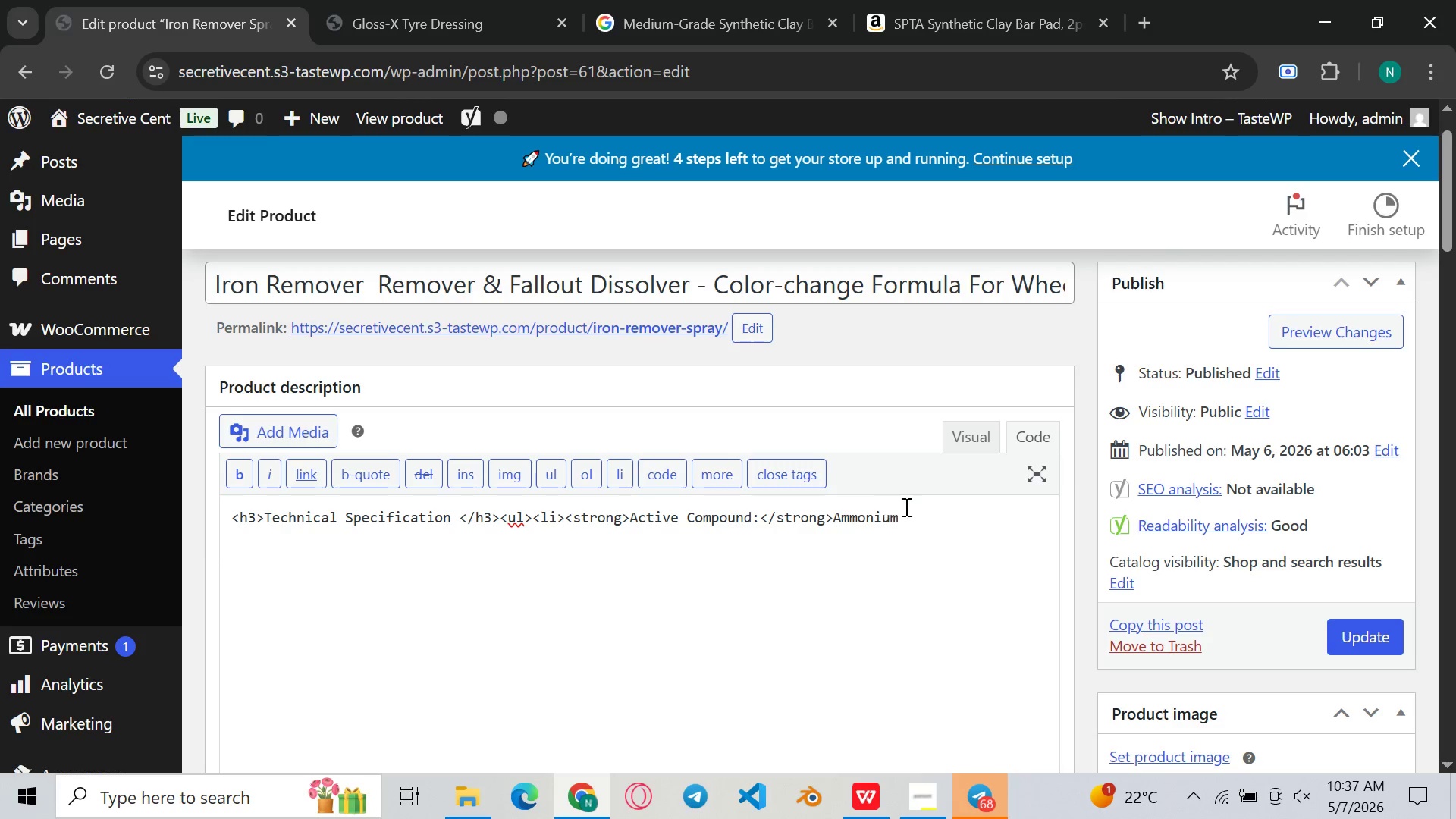 
type(thioglycotge)
key(Backspace)
key(Backspace)
type(ate )
 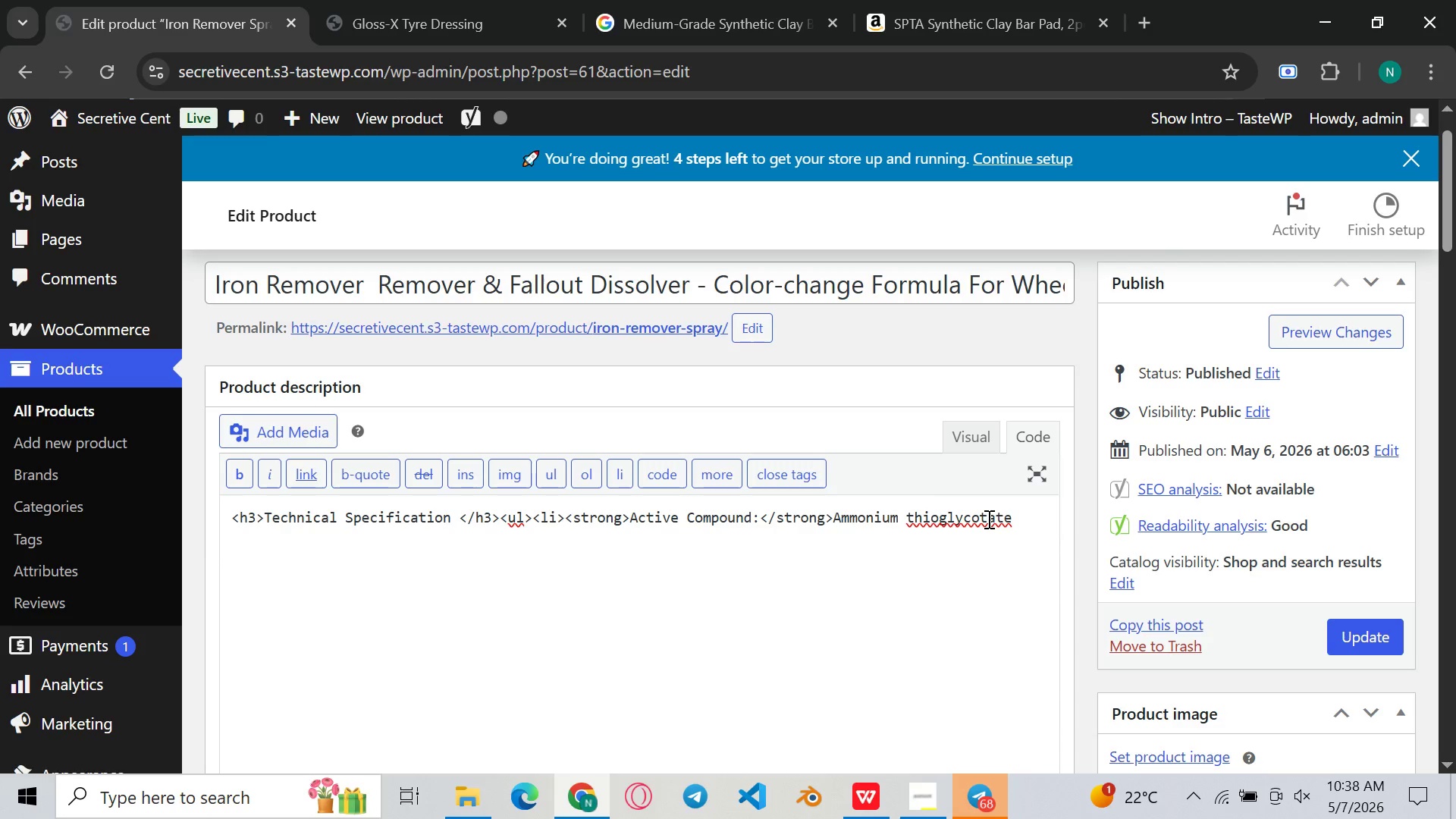 
left_click([987, 519])
 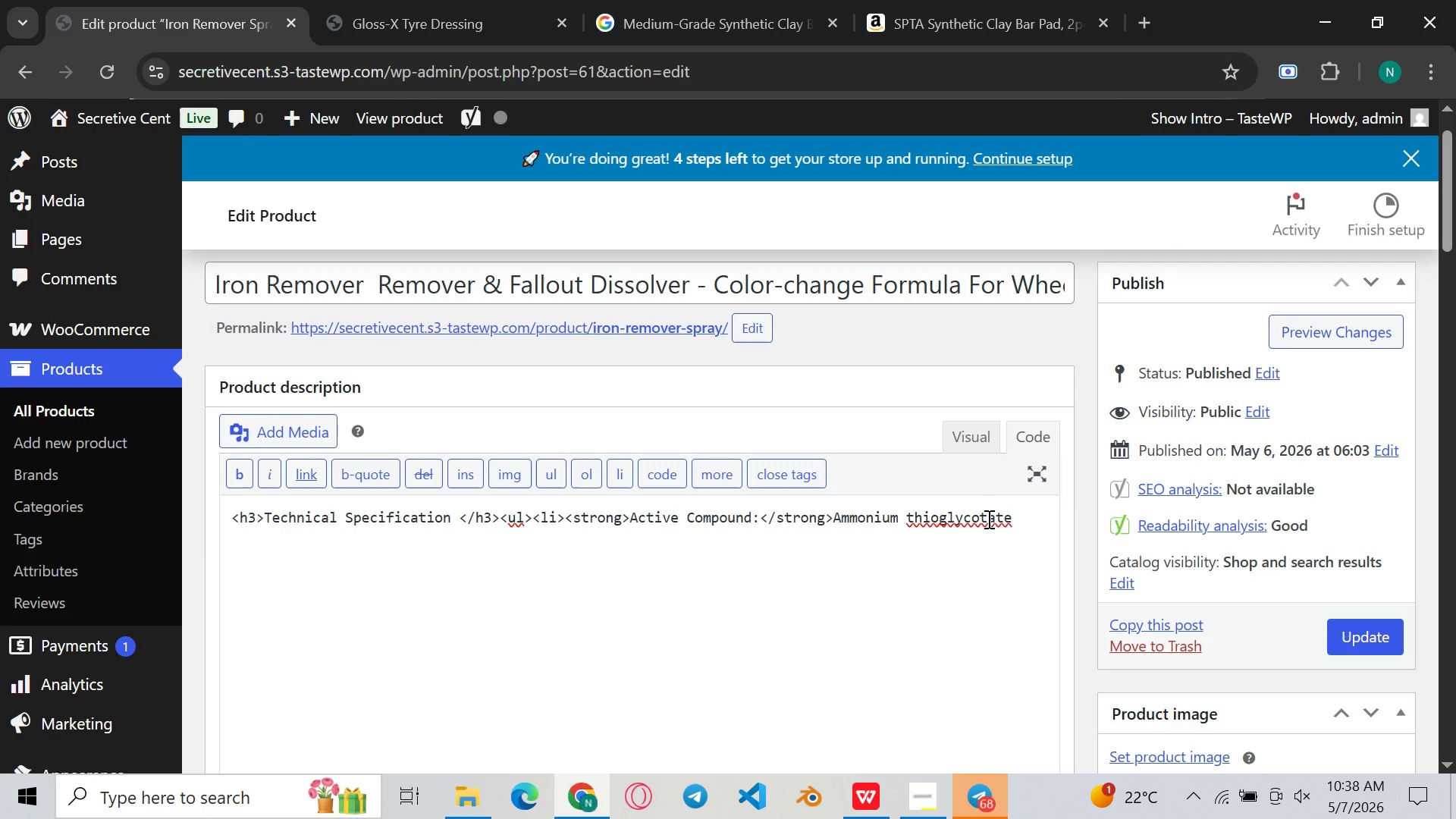 
key(Backspace)
 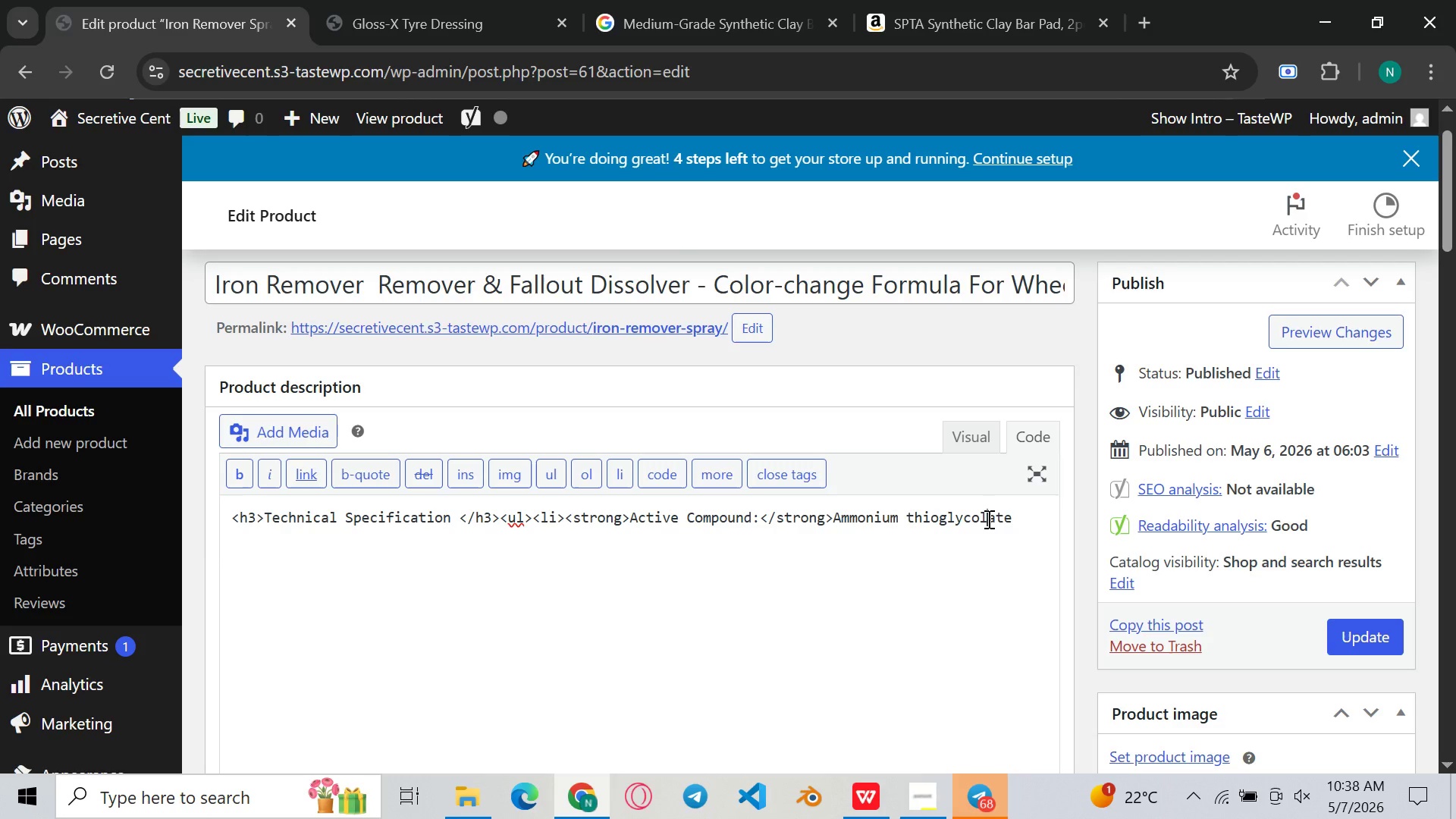 
key(L)
 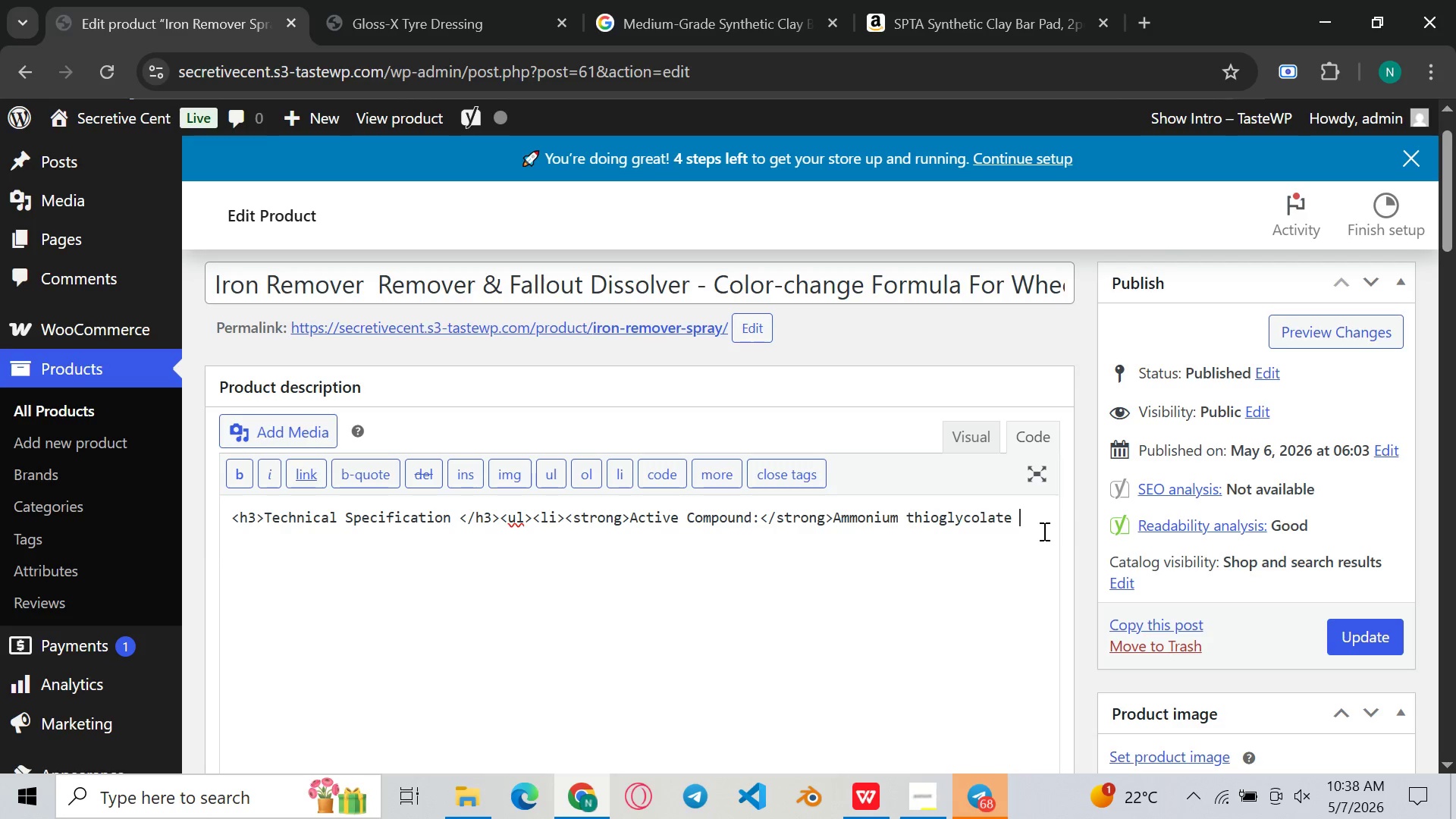 
left_click([1043, 531])
 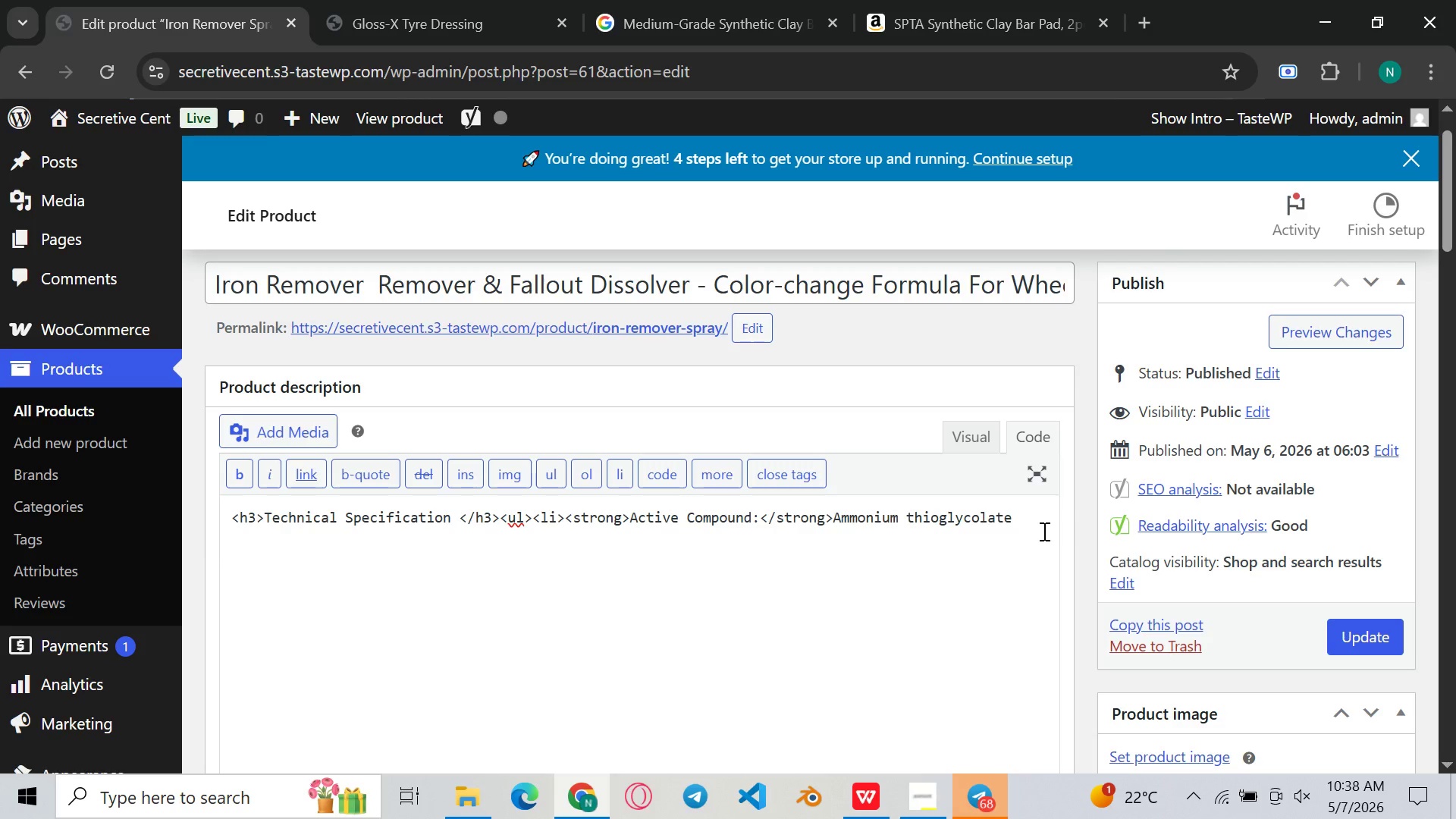 
type(- reacts with)
 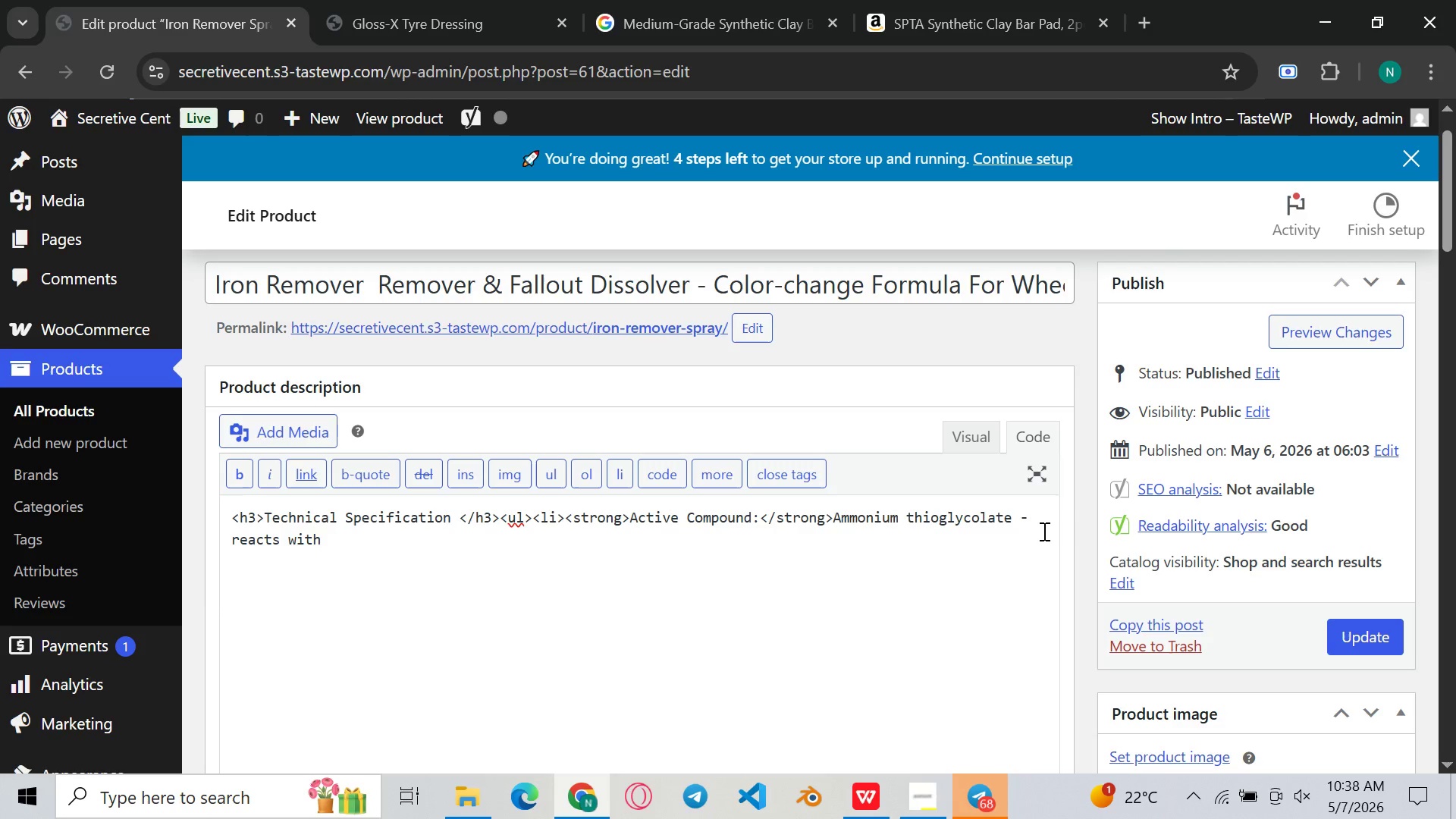 
wait(7.47)
 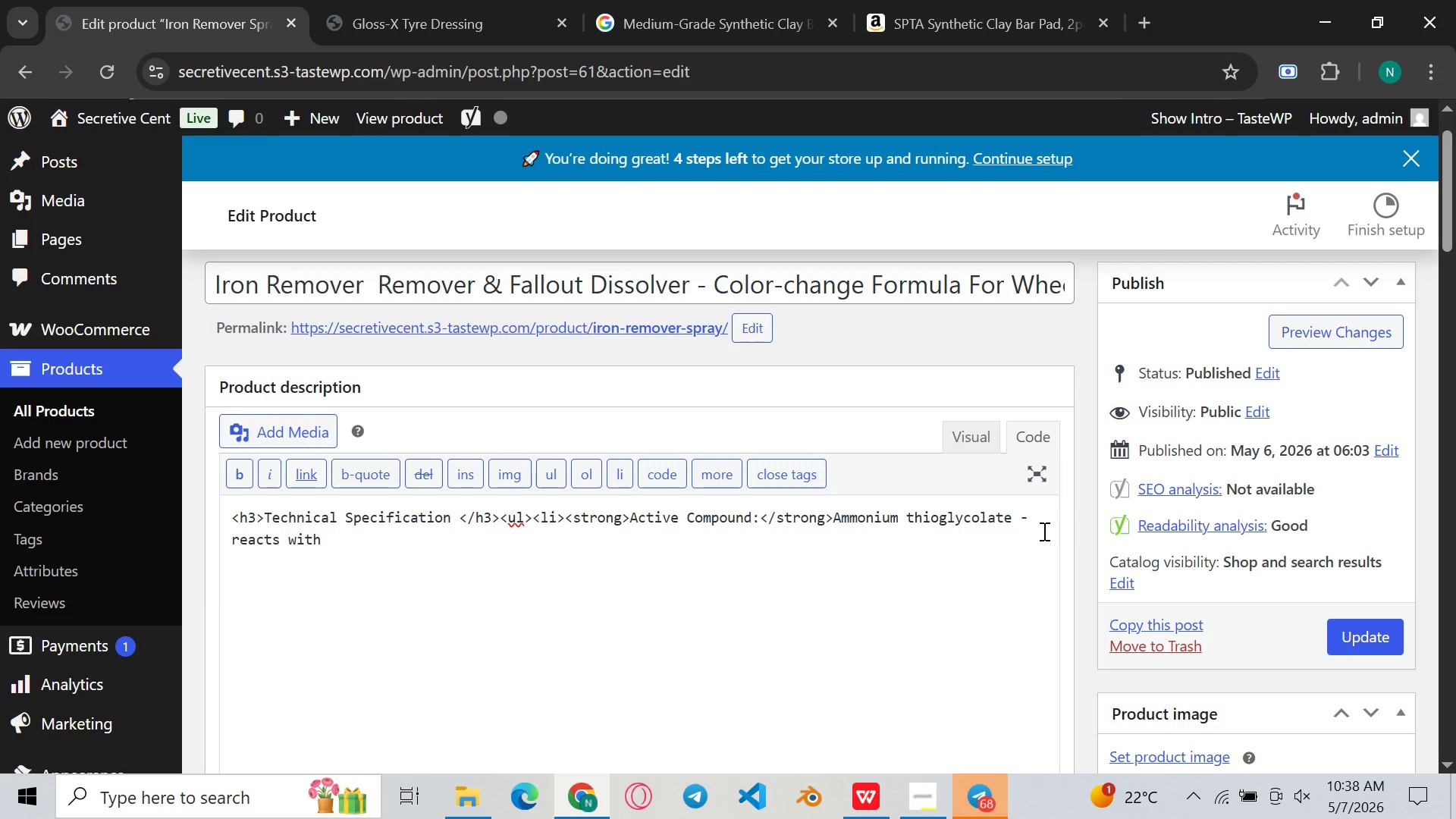 
type(f)
key(Backspace)
type( formula)
 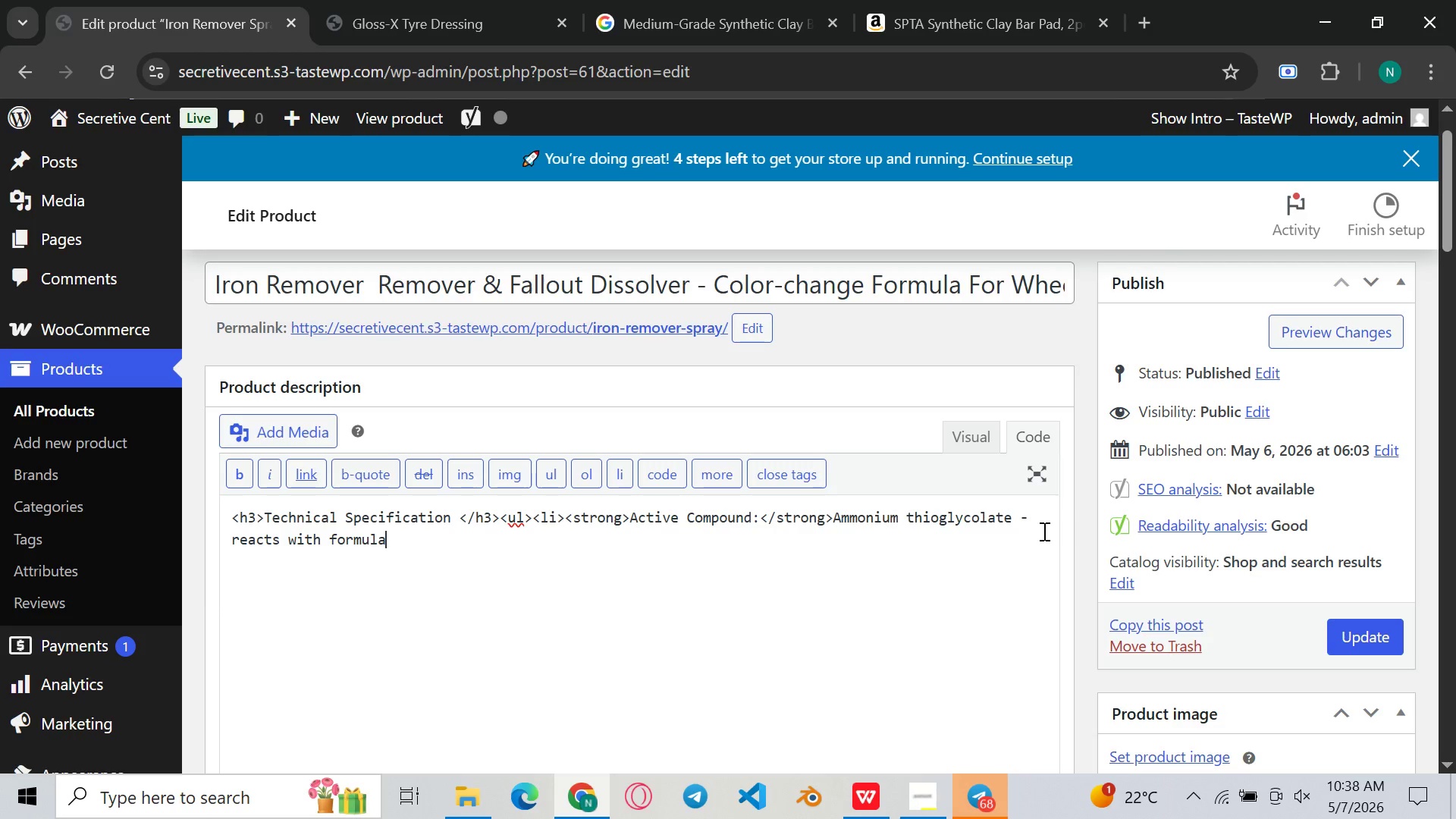 
key(Backspace)
key(Backspace)
key(Backspace)
key(Backspace)
key(Backspace)
key(Backspace)
type(erou)
key(Backspace)
key(Backspace)
type(rous iron oxide (brake dust) to form a soluble)
 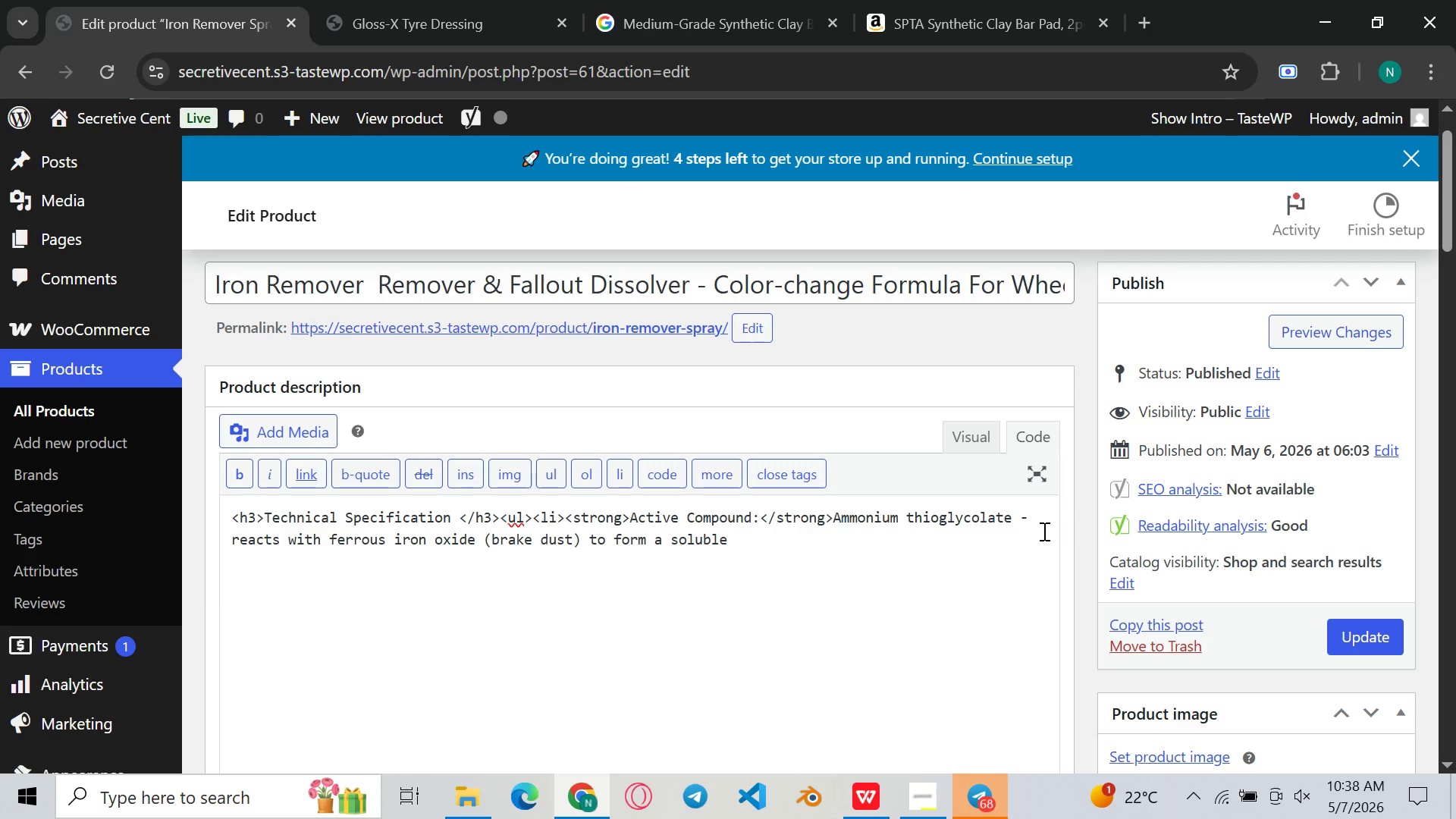 
type( compu)
key(Backspace)
type(ound o )
key(Backspace)
type(f active iron decontamination in progress<l)
key(Backspace)
type(?li)
key(Backspace)
key(Backspace)
key(Backspace)
type(/li?>)
key(Backspace)
key(Backspace)
type(?)
key(Backspace)
type(>)
 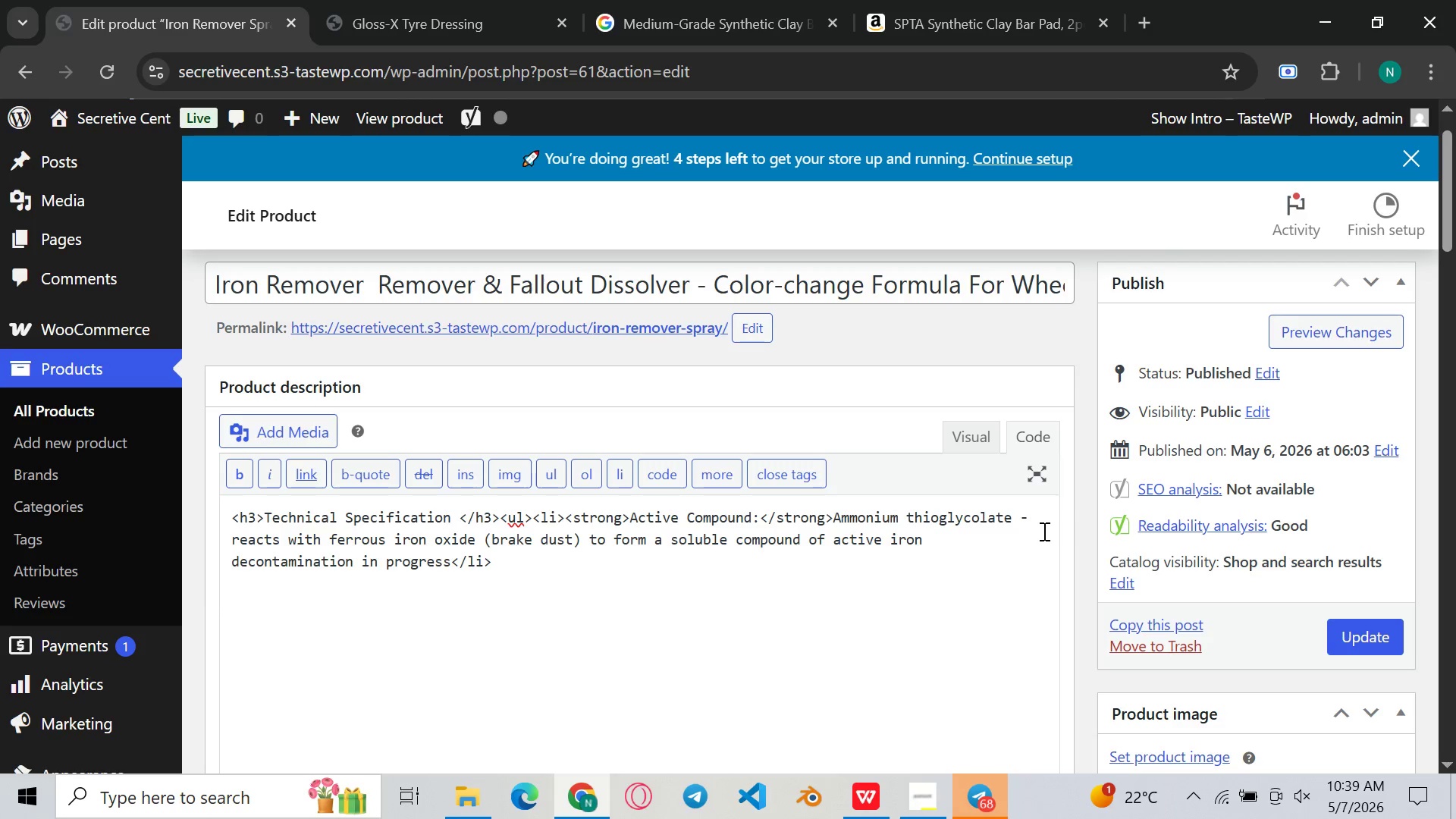 
type(<li><strong>)
 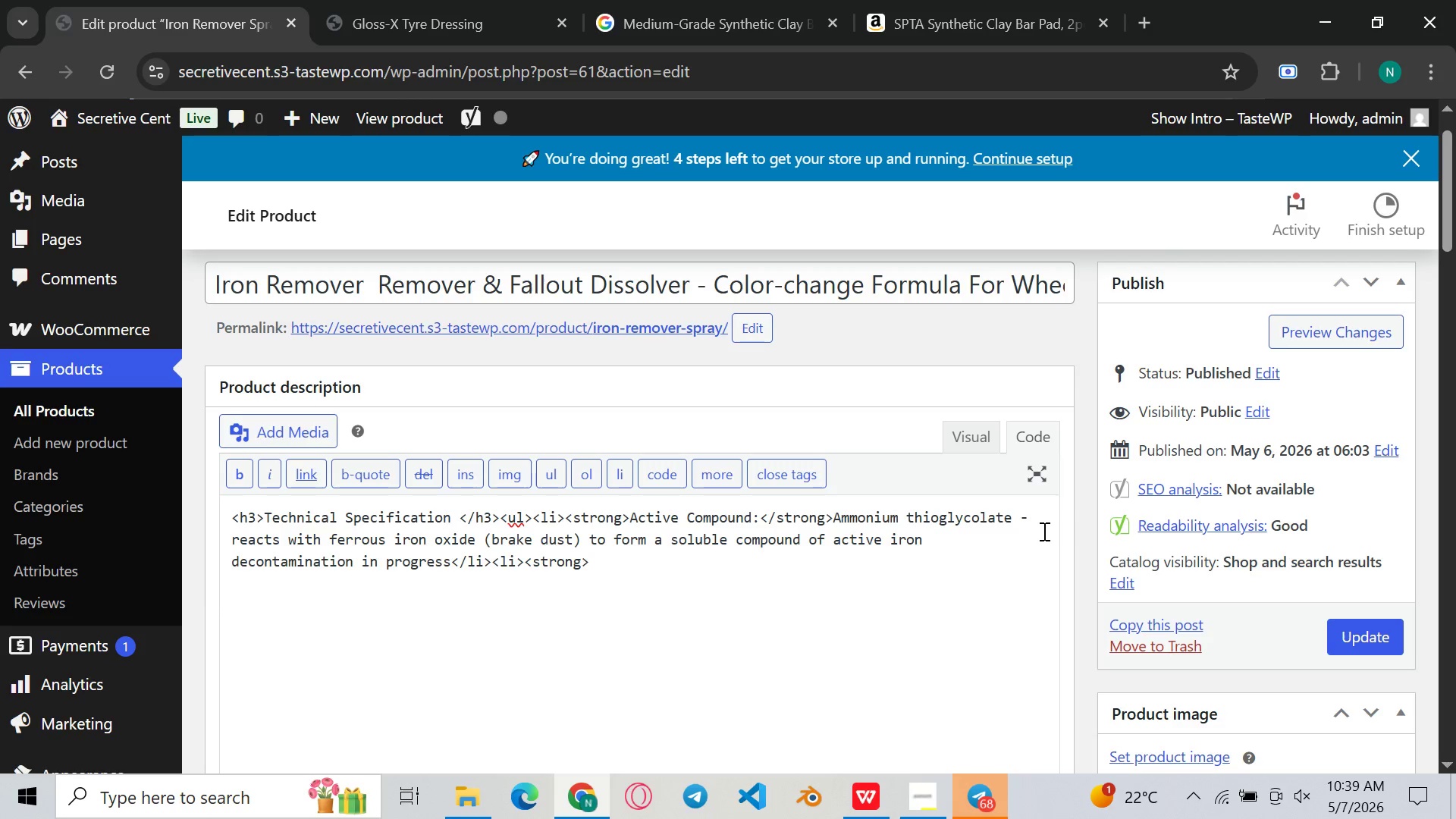 
type(Safe For: )
key(Backspace)
type(</strong>3-5 )
 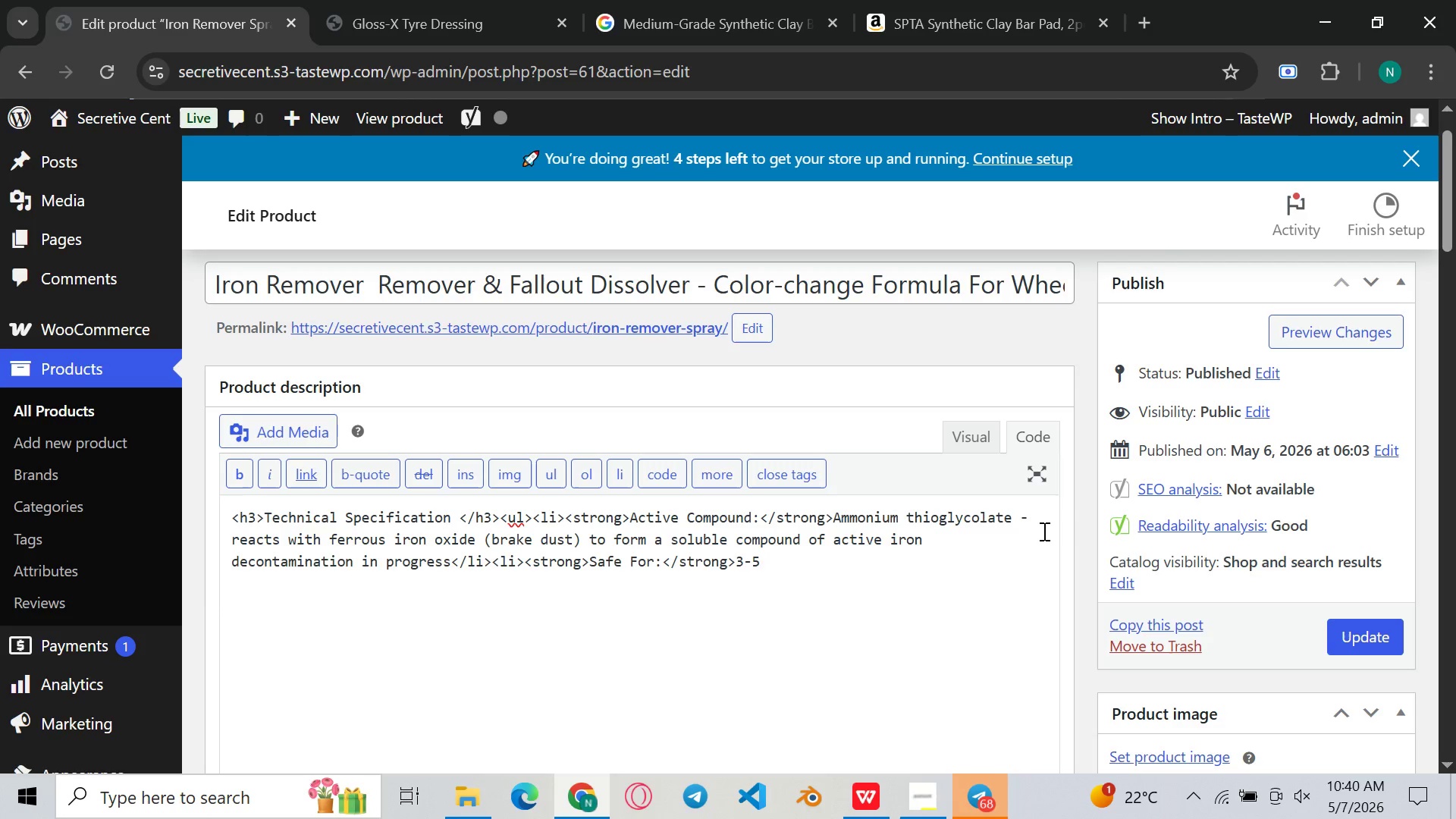 
left_click([740, 557])
 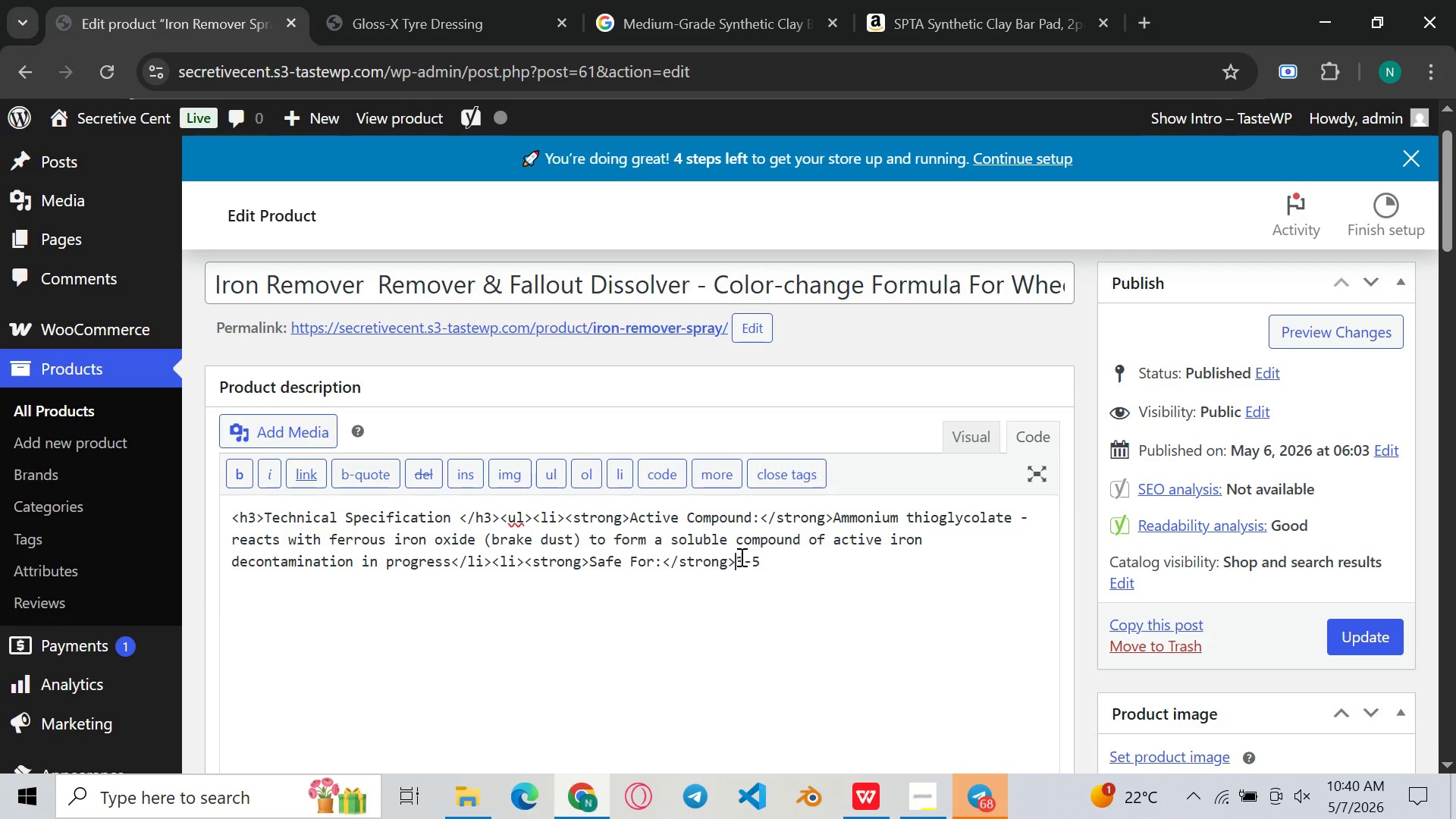 
key(ArrowLeft)
 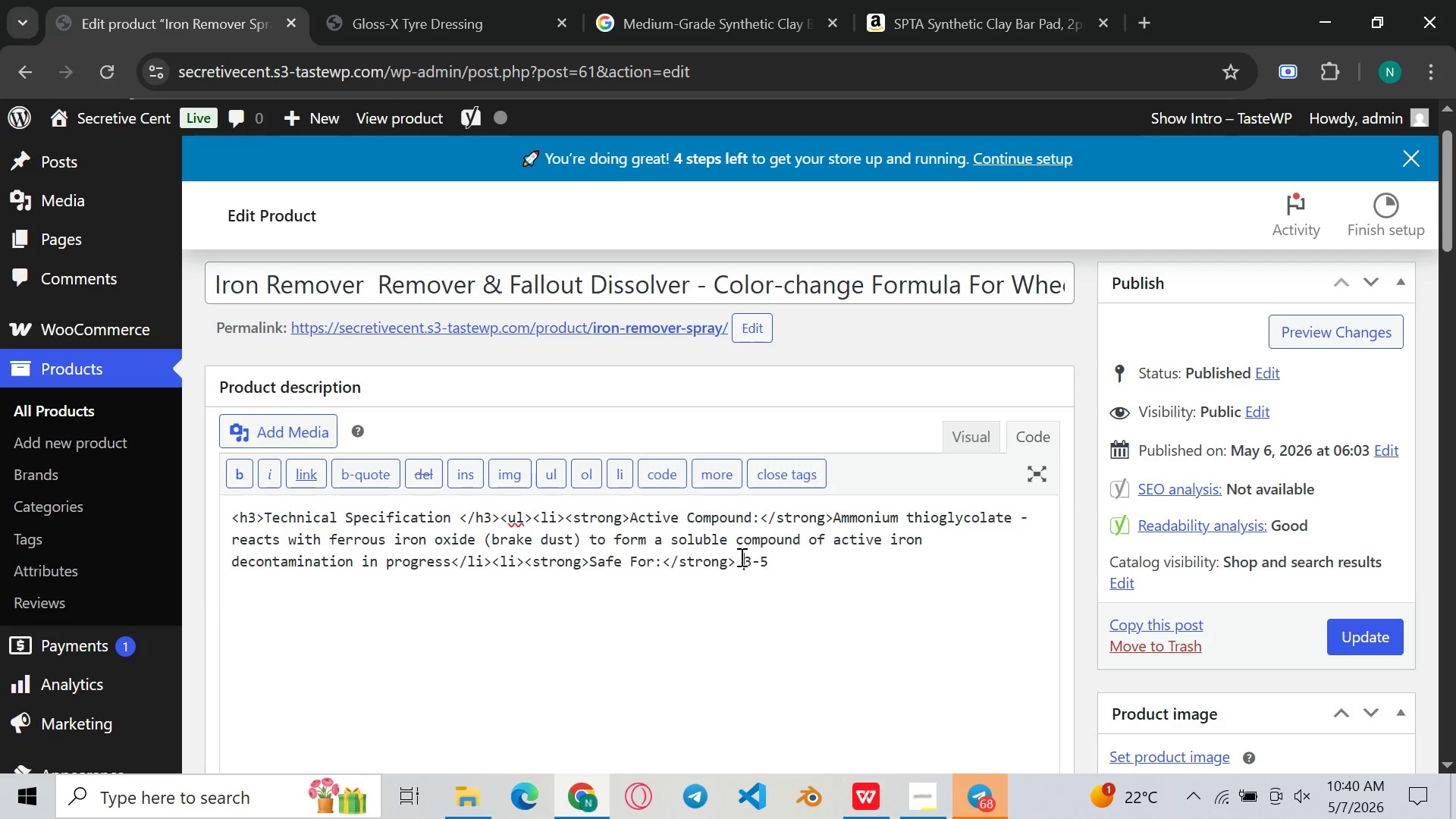 
key(Space)
 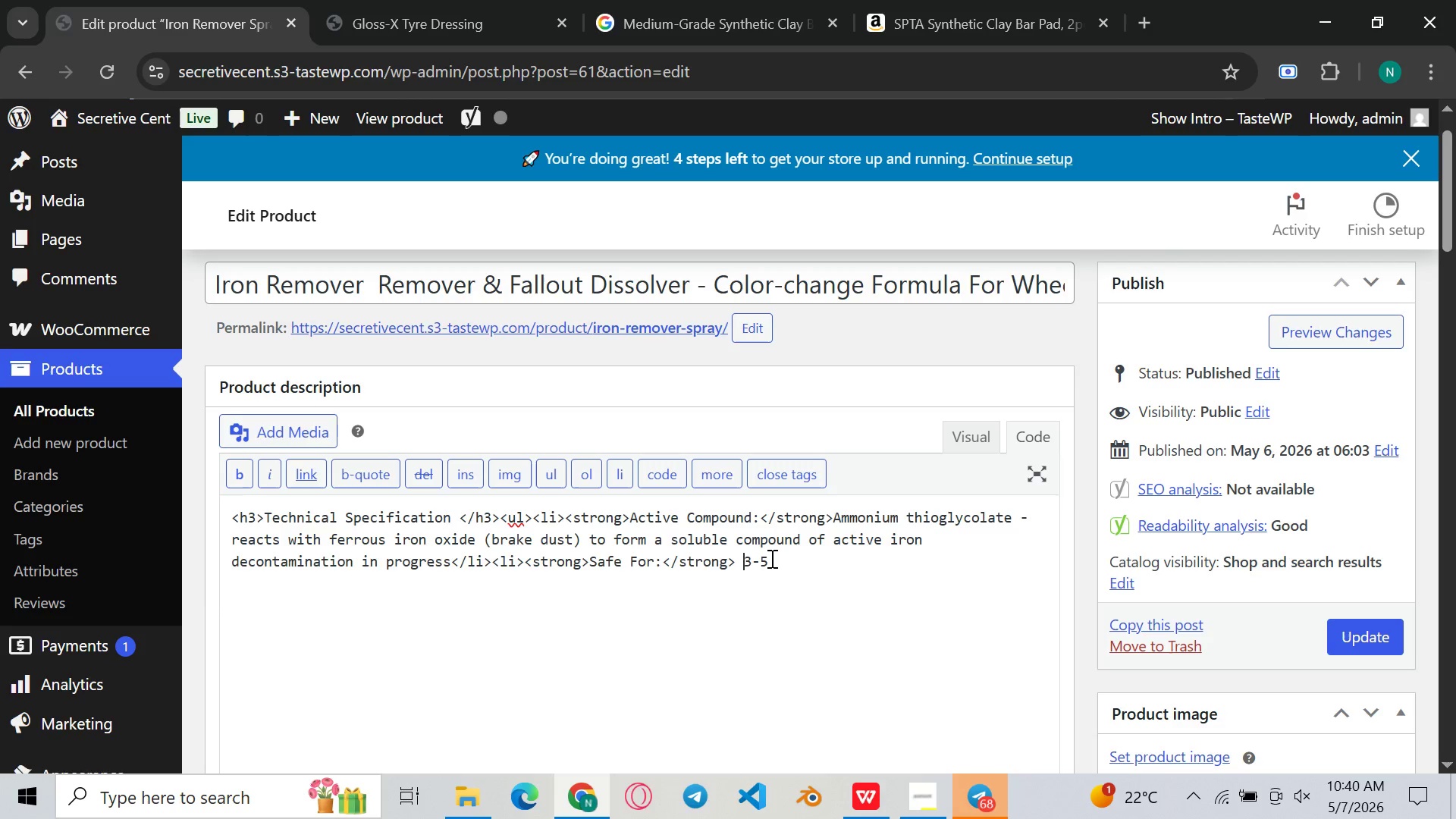 
left_click([770, 558])
 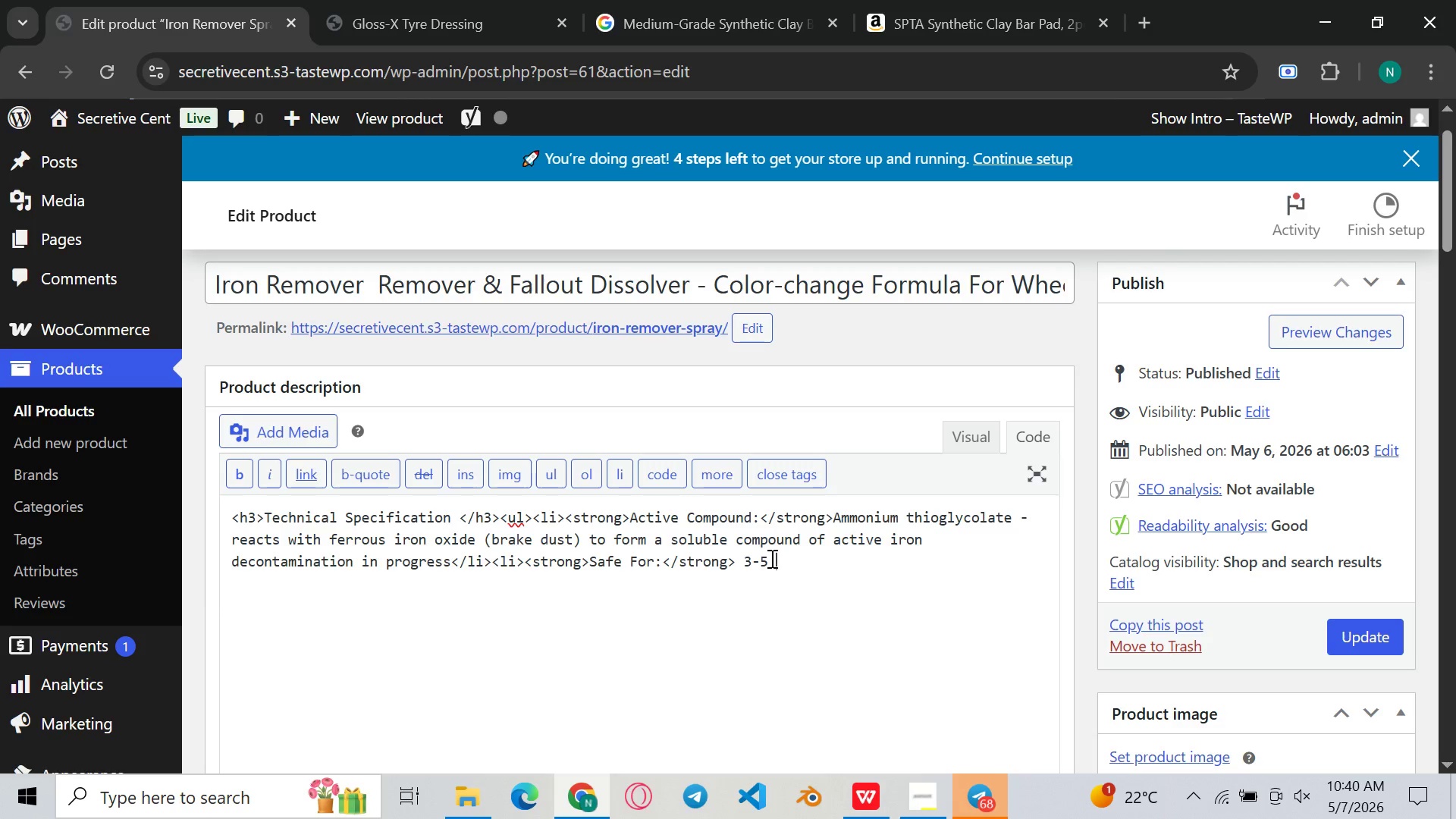 
type( minutes - )
 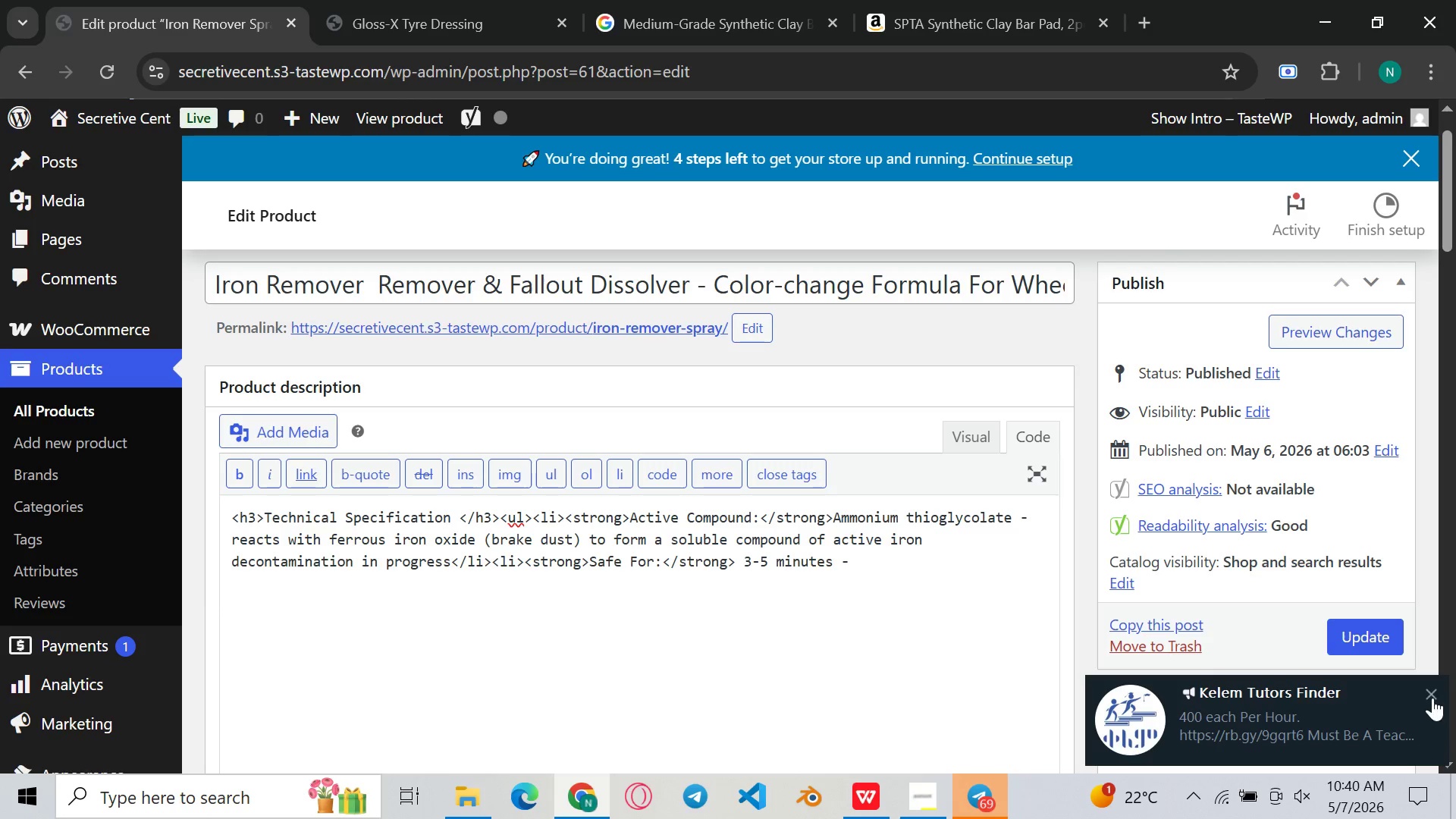 
left_click([1432, 694])
 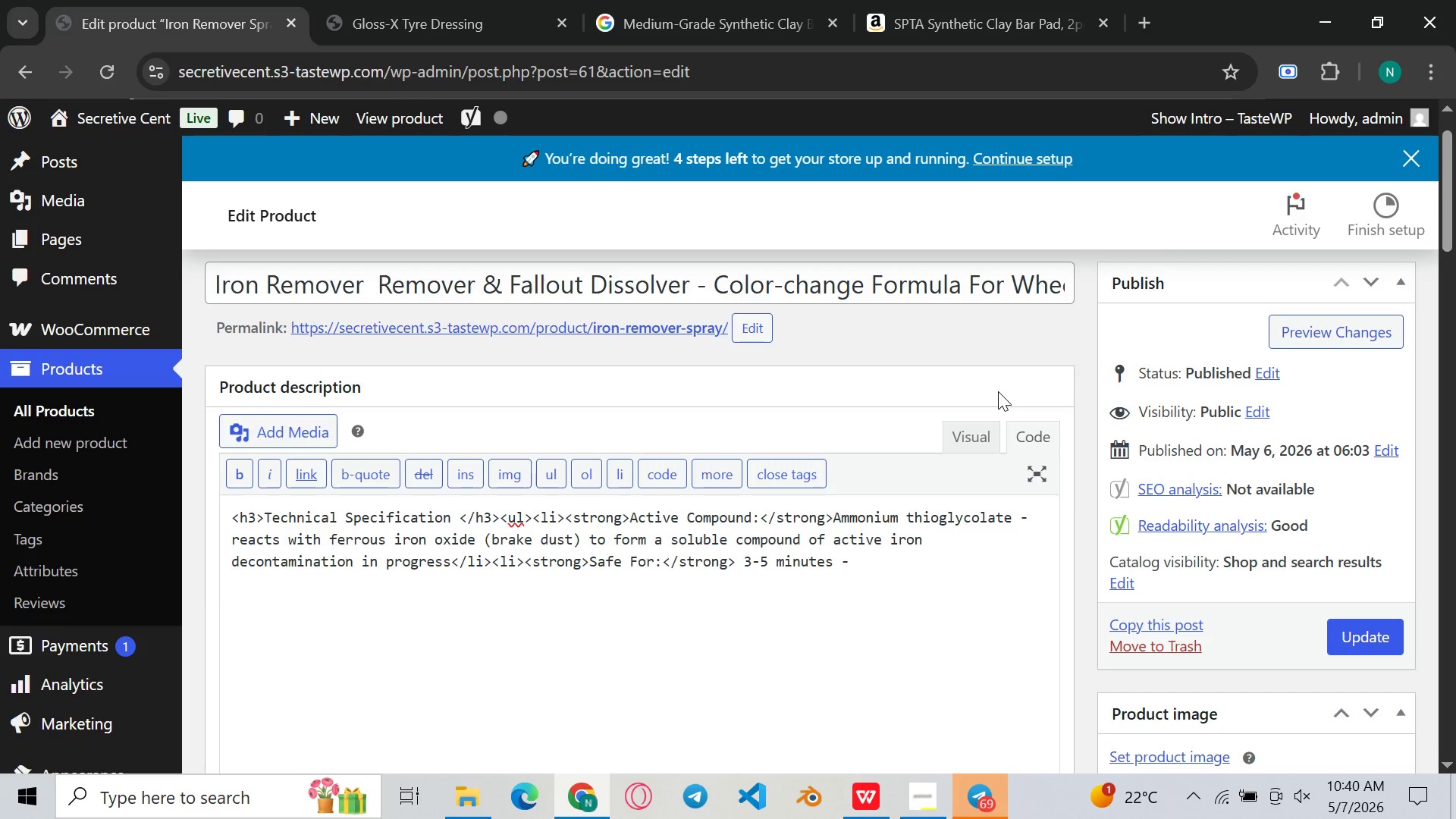 
type(do not allow dry on the surface )
 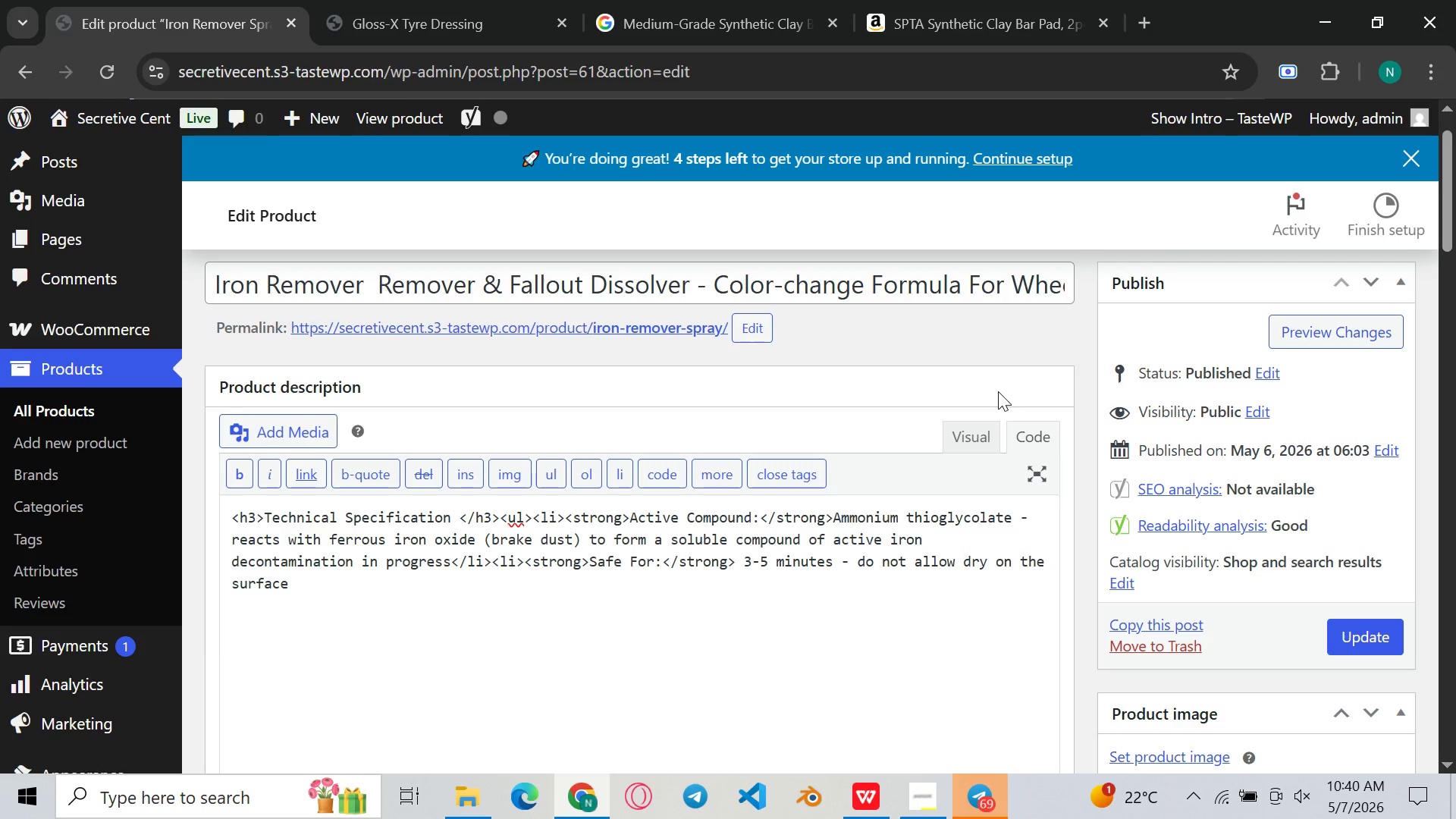 
type(; rei)
key(Backspace)
key(Backspace)
type(inse )
 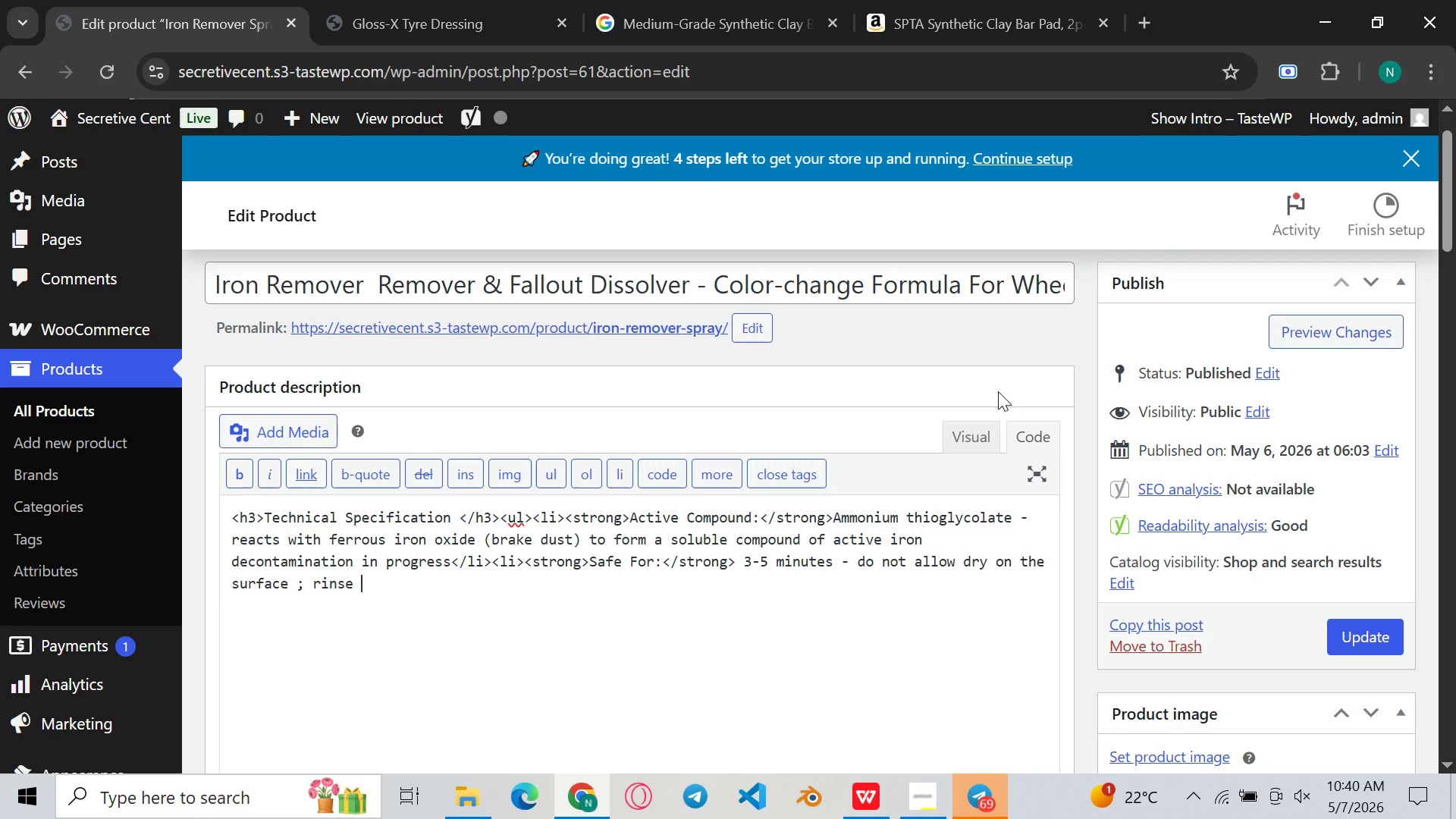 
wait(21.05)
 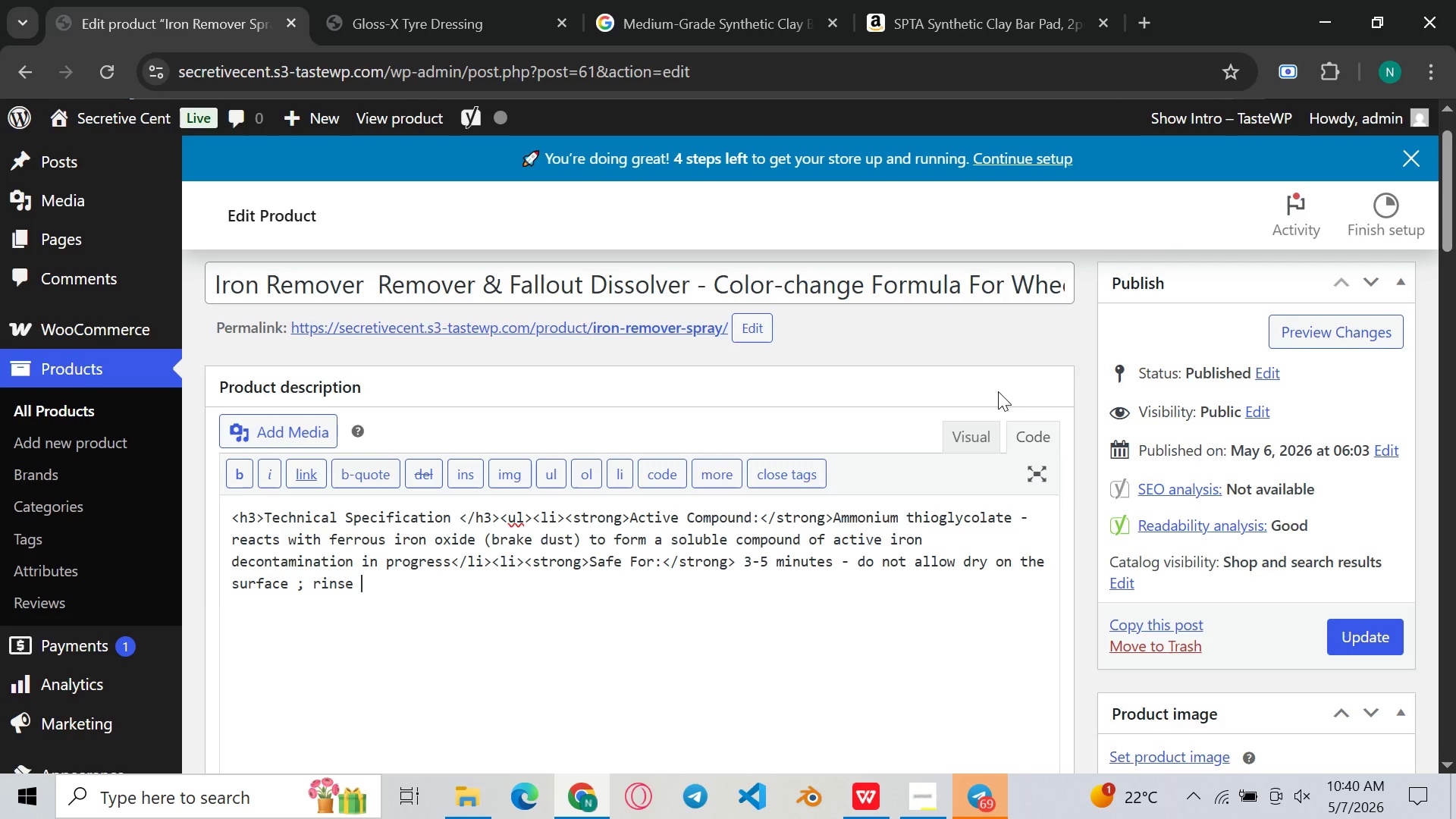 
type(thoroughly</li><li>)
 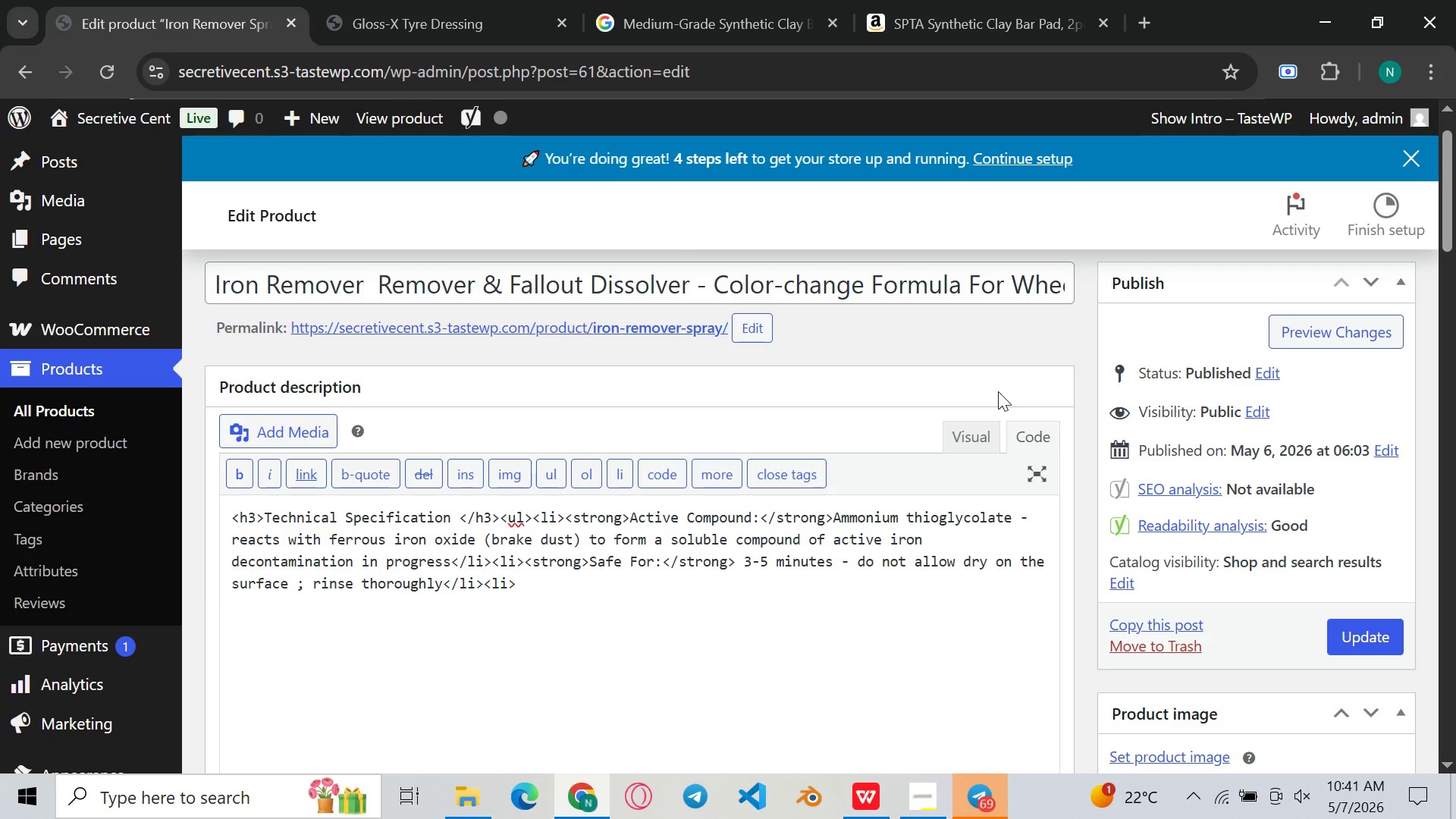 
wait(5.47)
 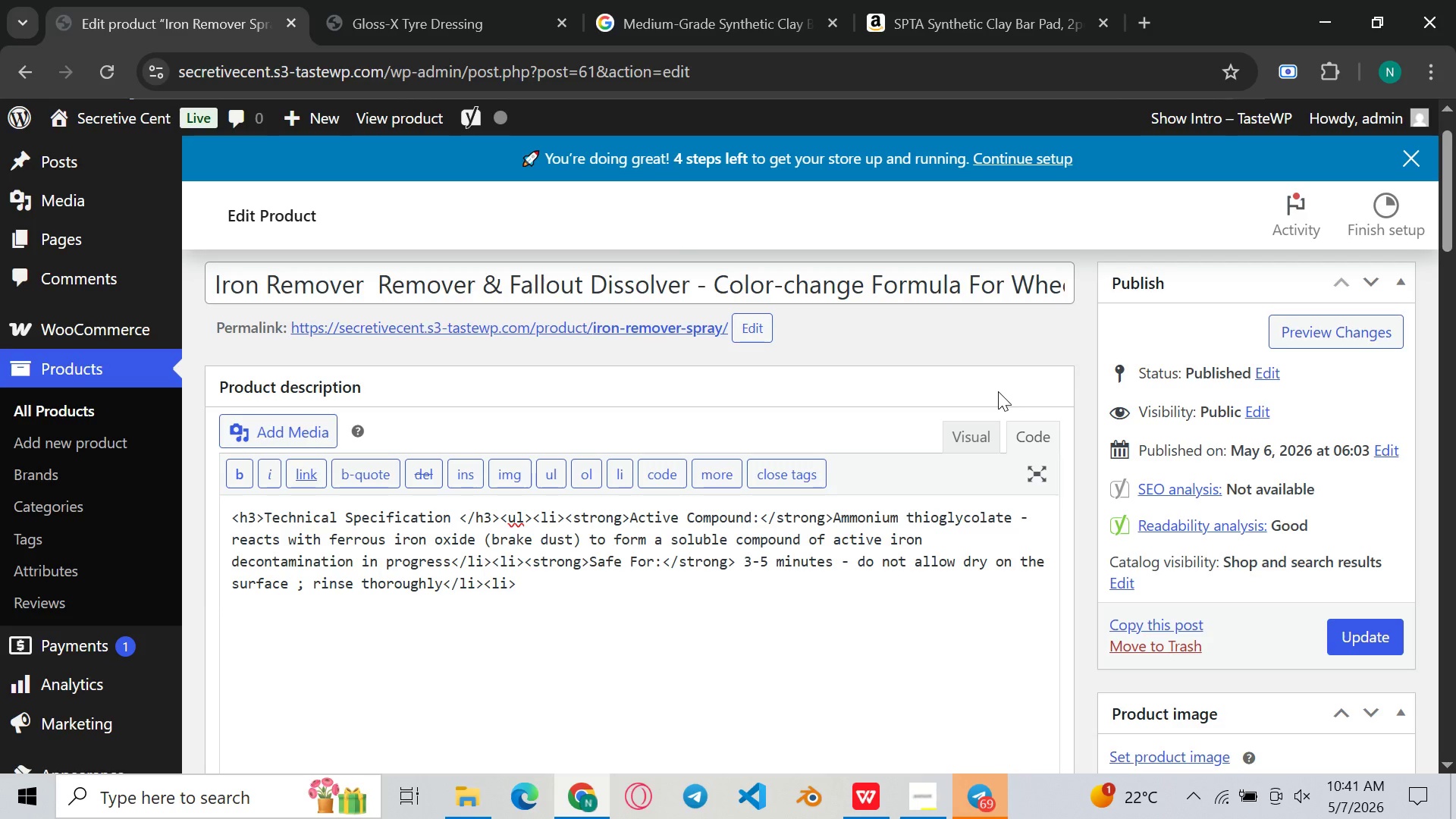 
type(<strong>Note on Odour )
 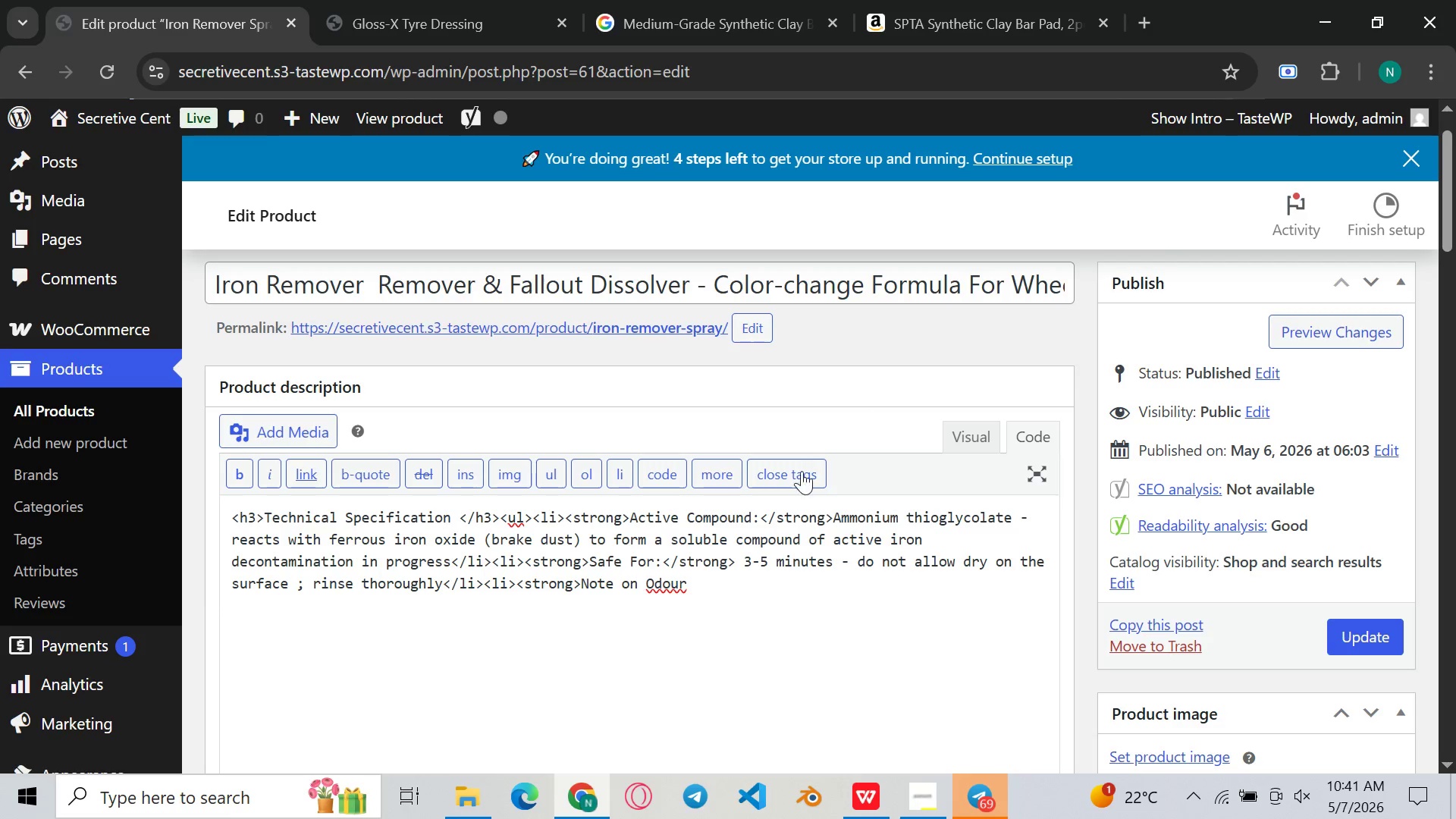 
left_click([670, 591])
 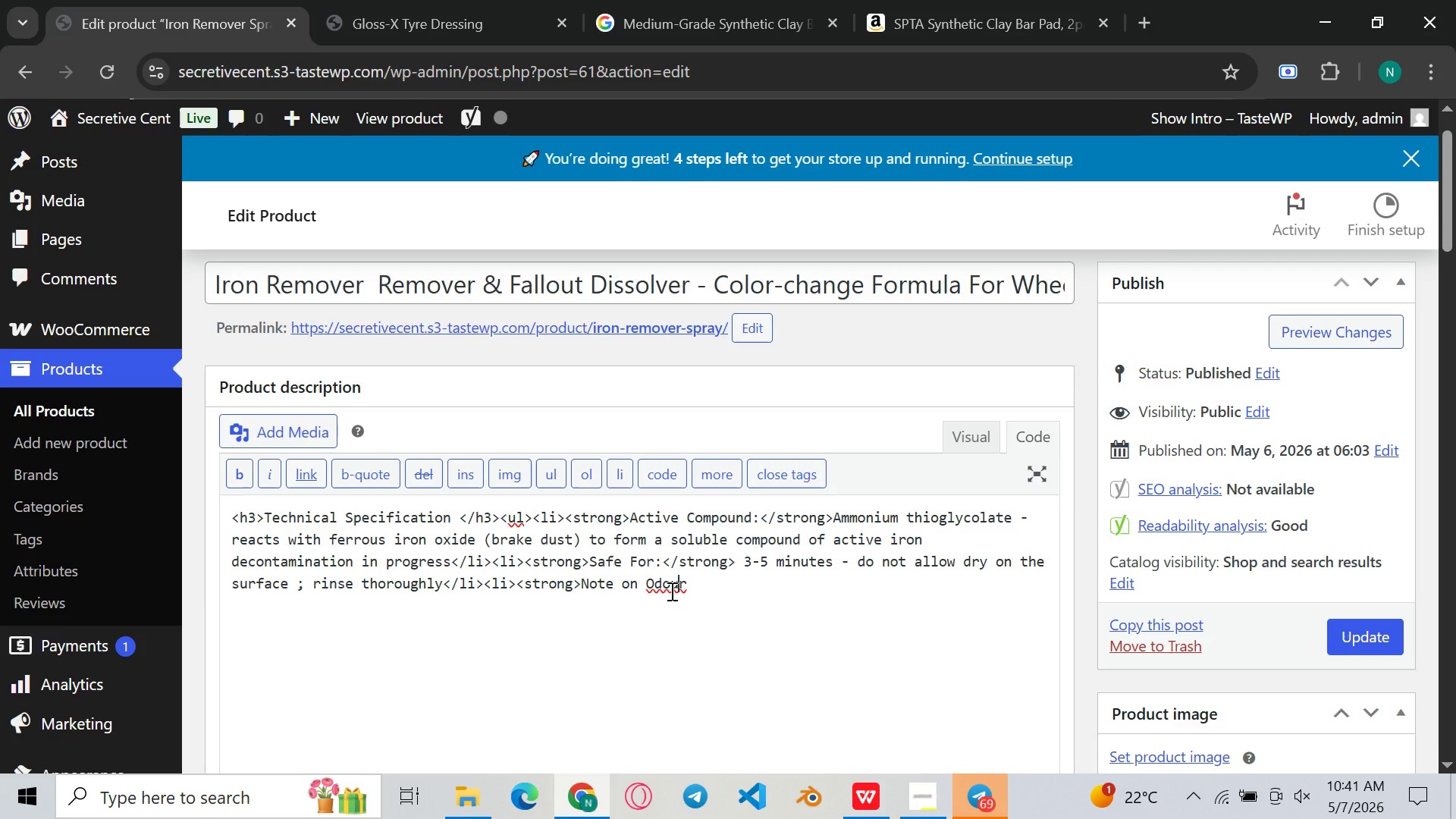 
key(ArrowRight)
 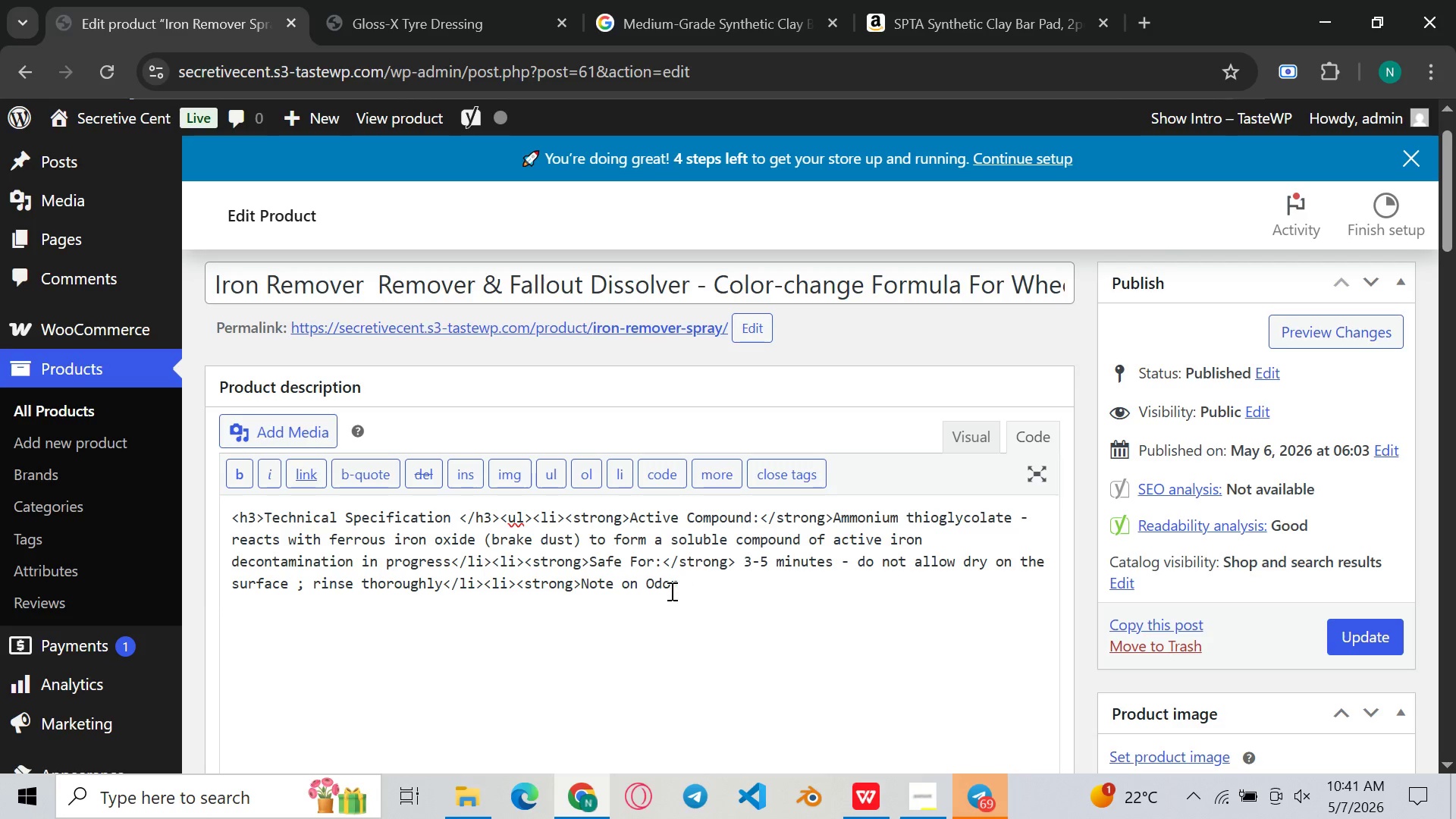 
key(Backspace)
 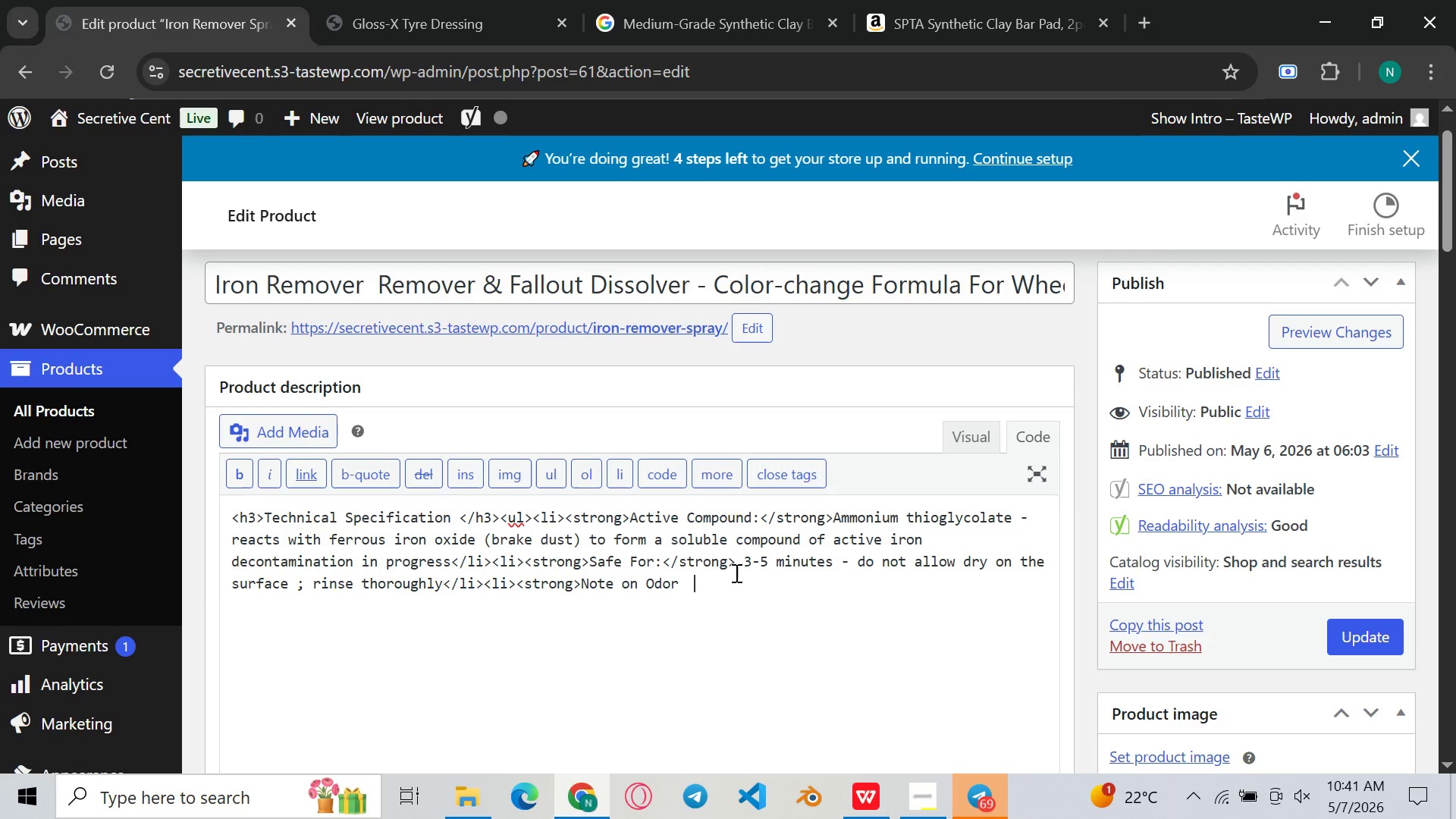 
left_click([735, 573])
 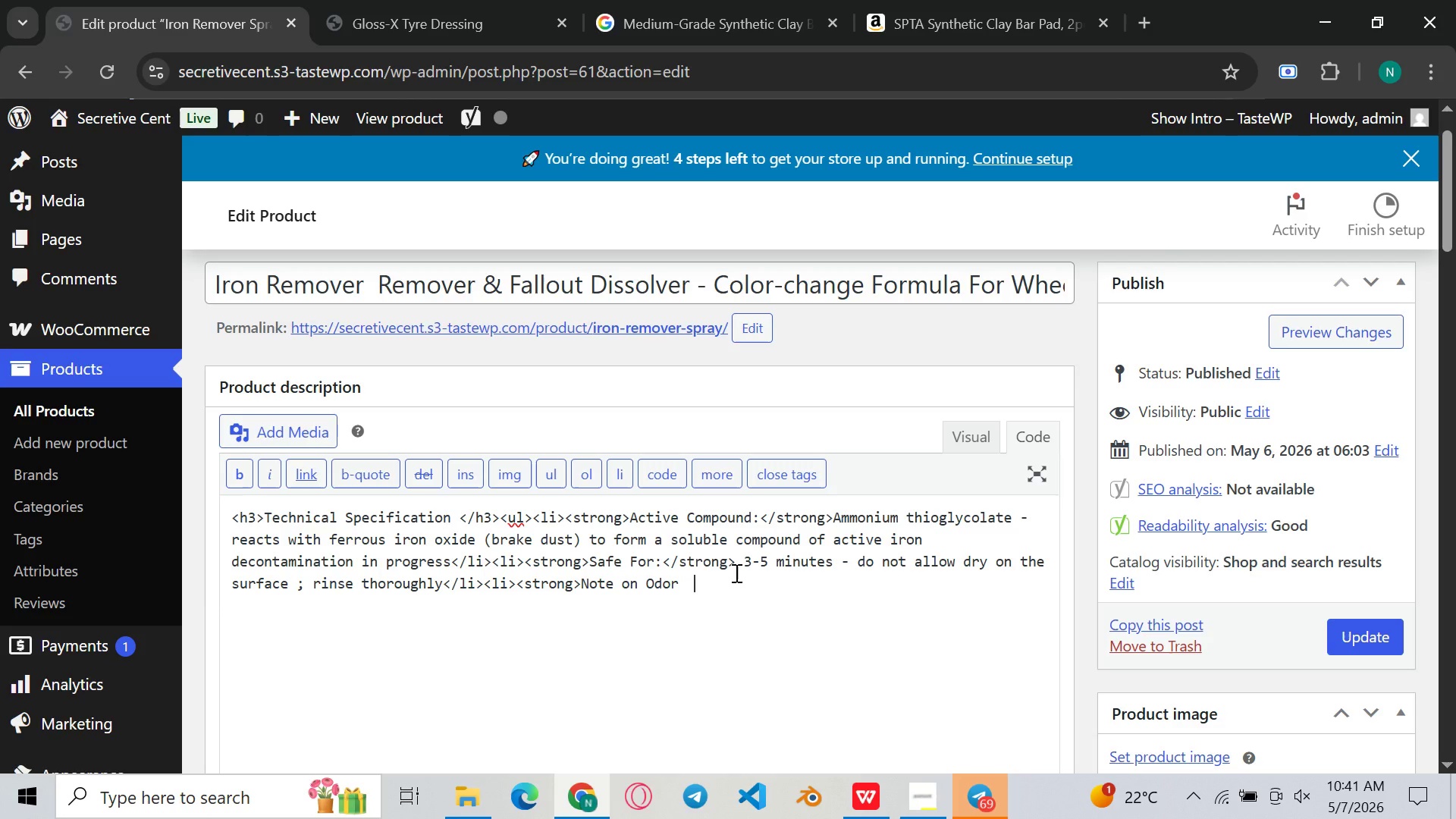 
key(Backspace)
 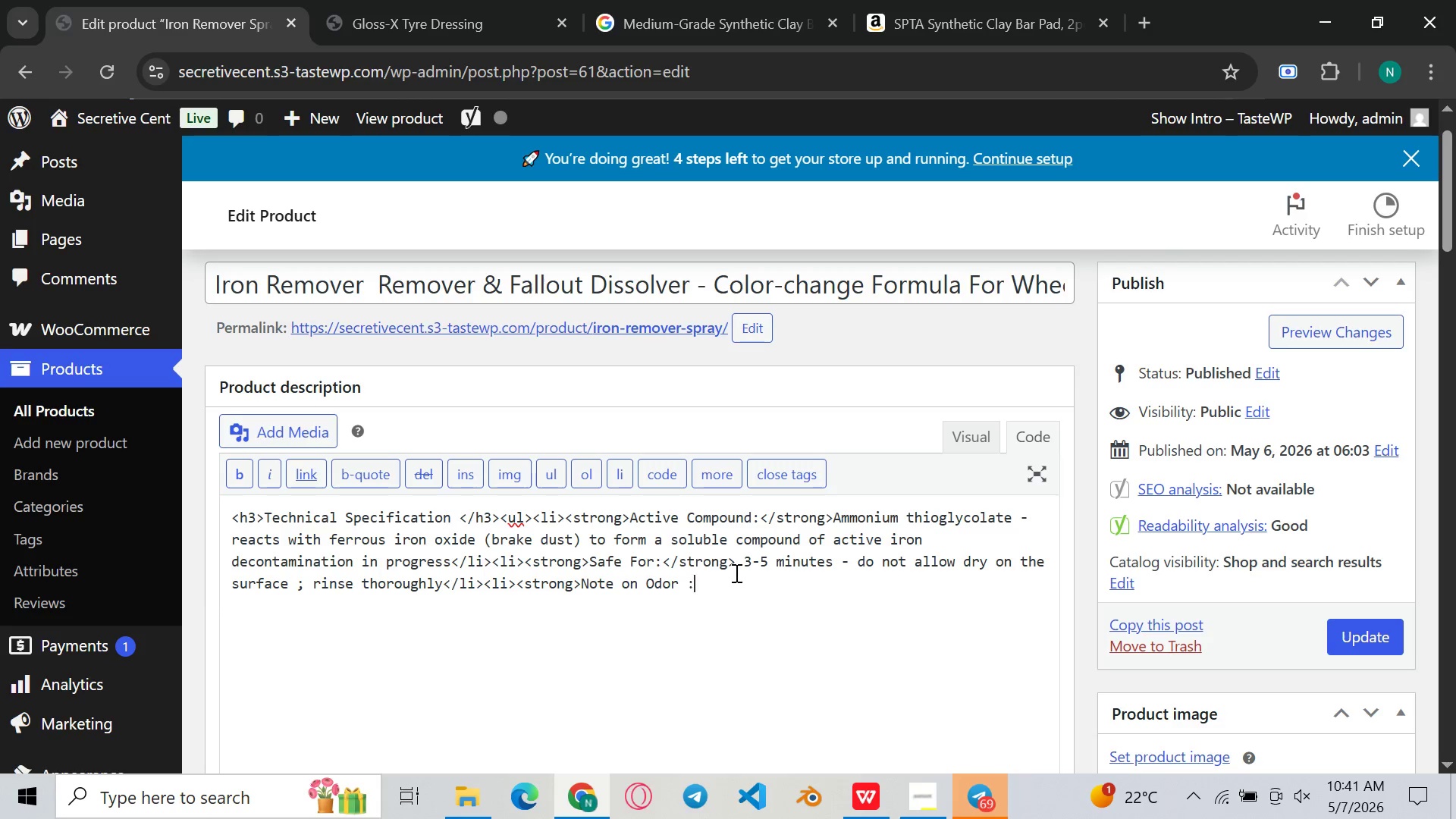 
key(Shift+ShiftLeft)
 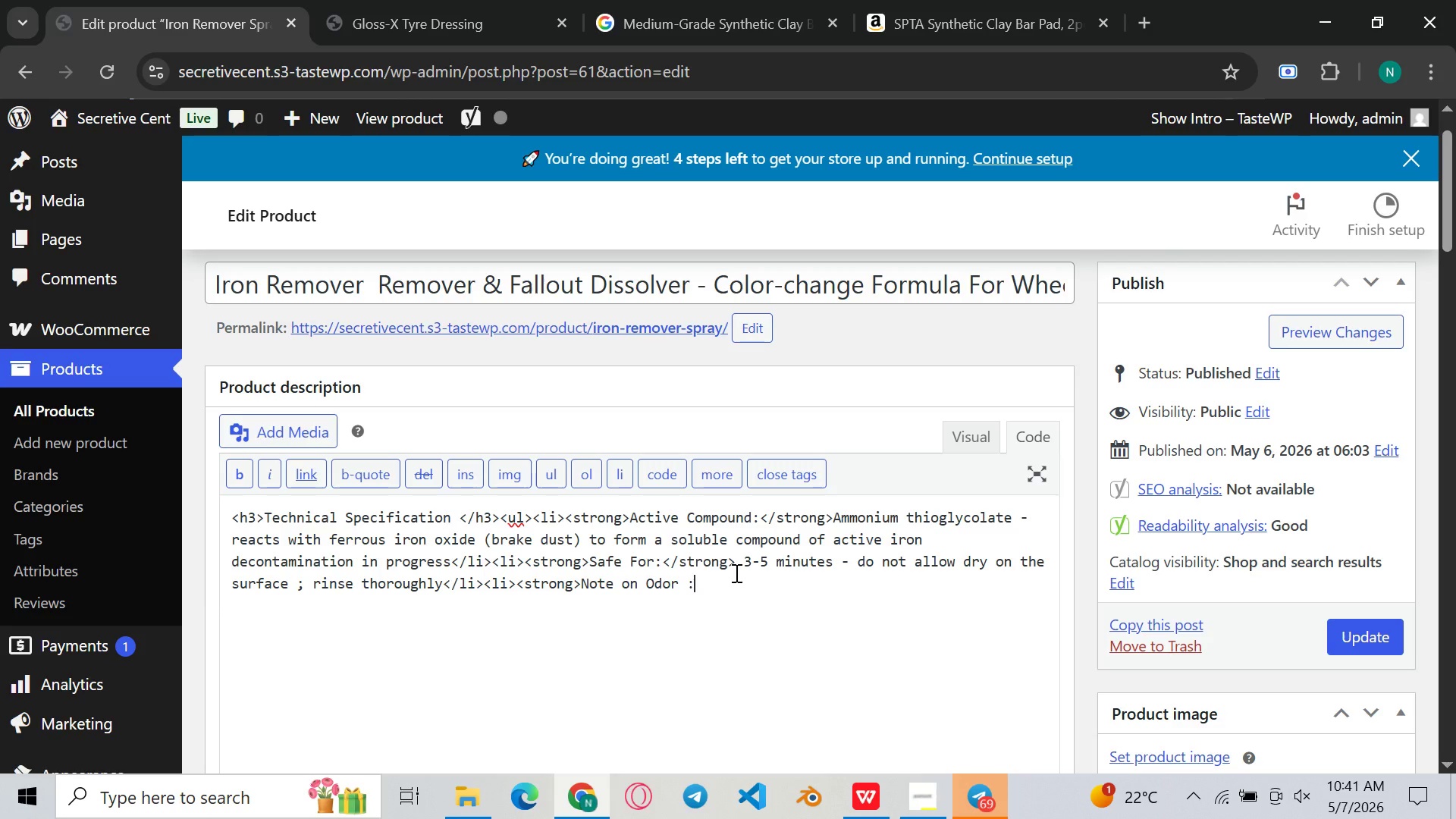 
key(Shift+Semicolon)
 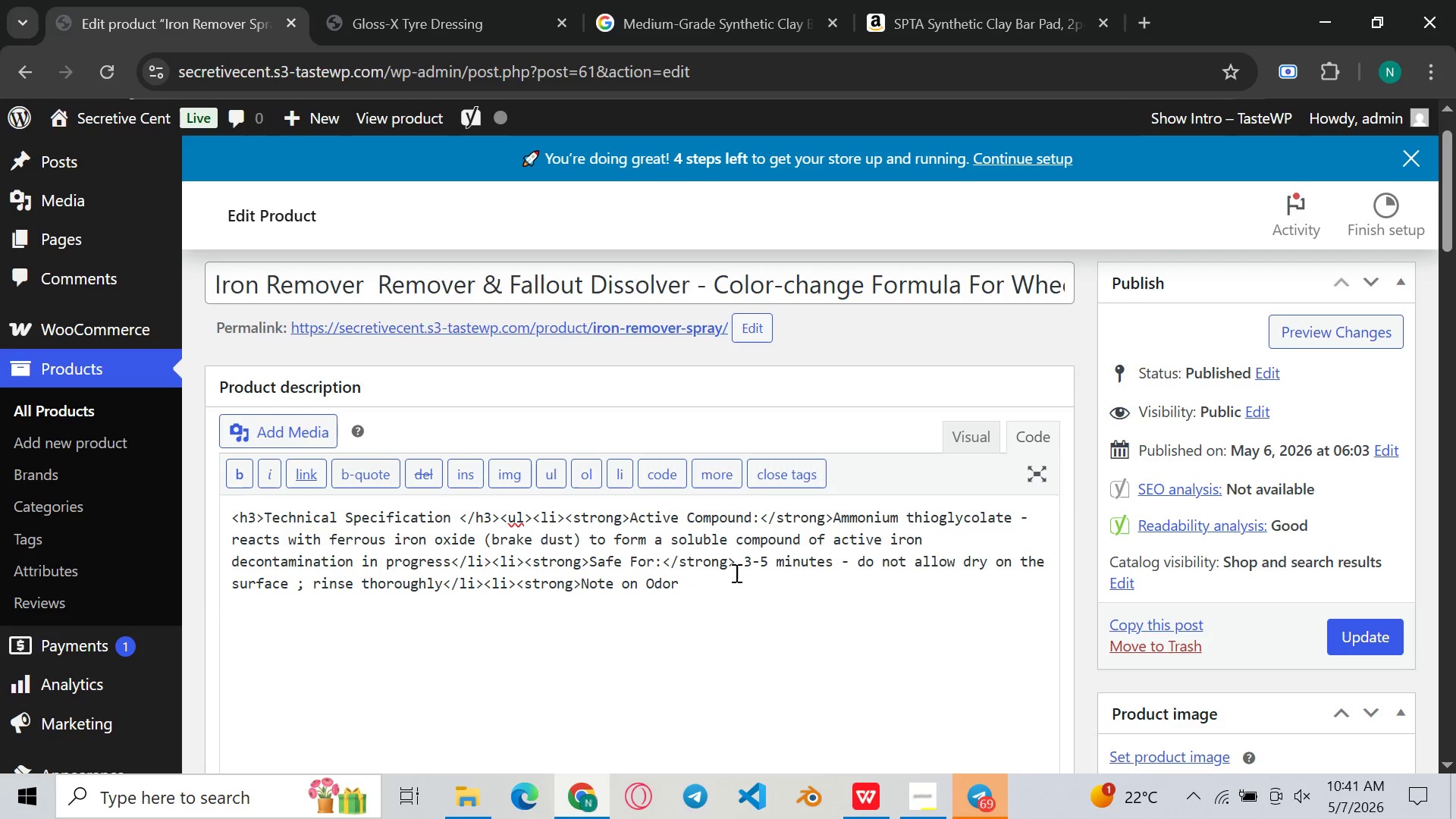 
key(Backspace)
 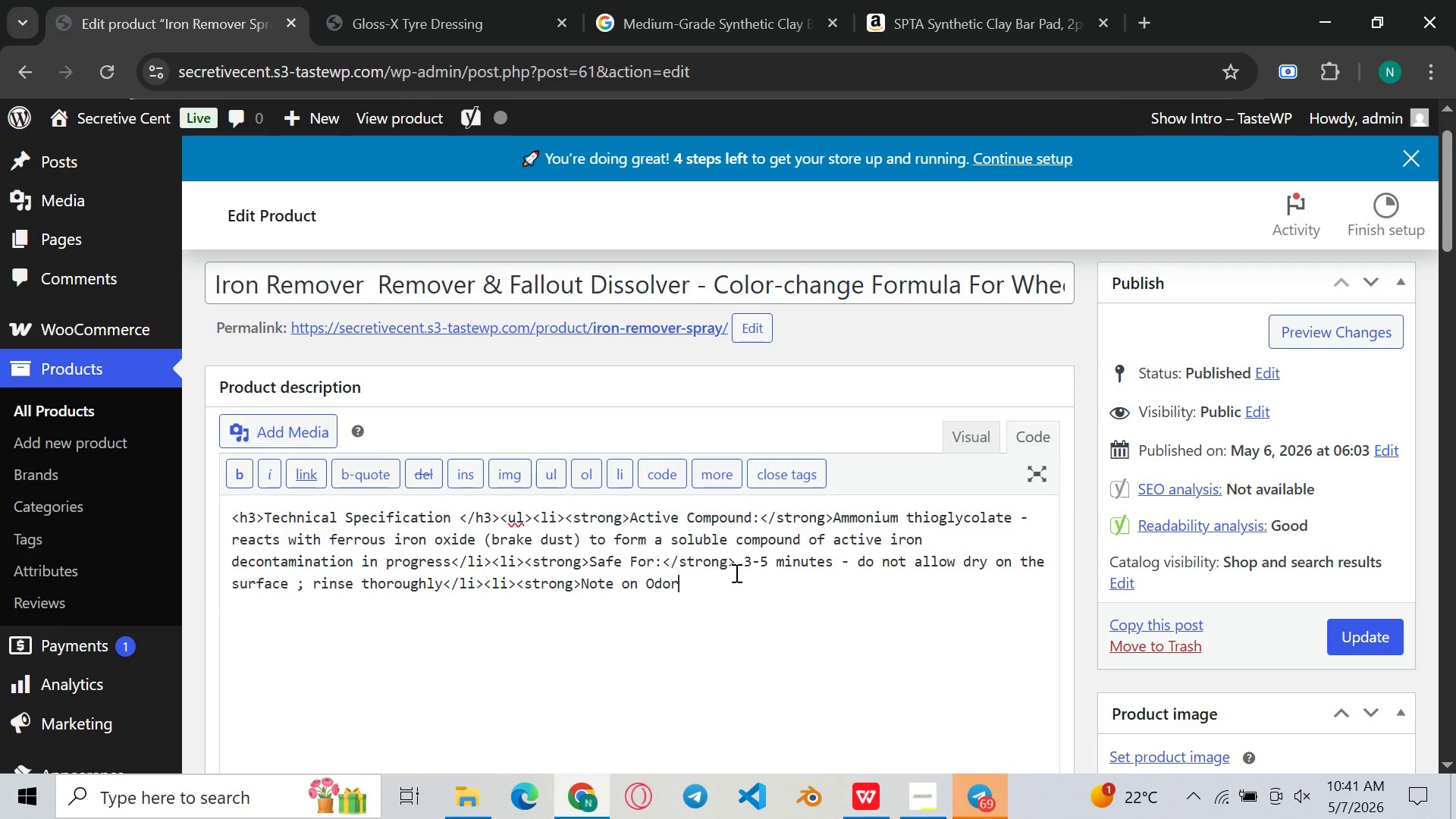 
key(Backspace)
 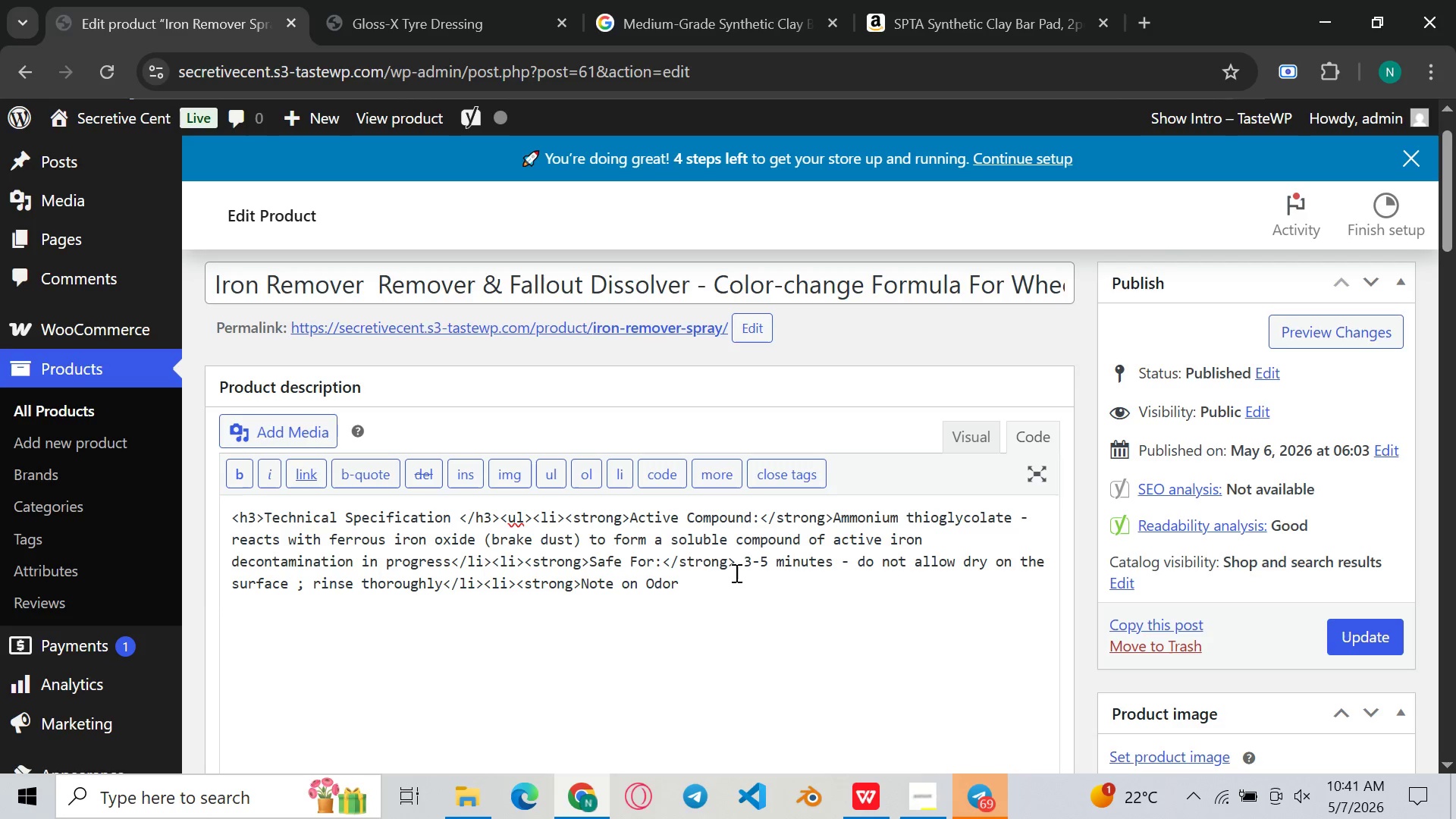 
key(Shift+Semicolon)
 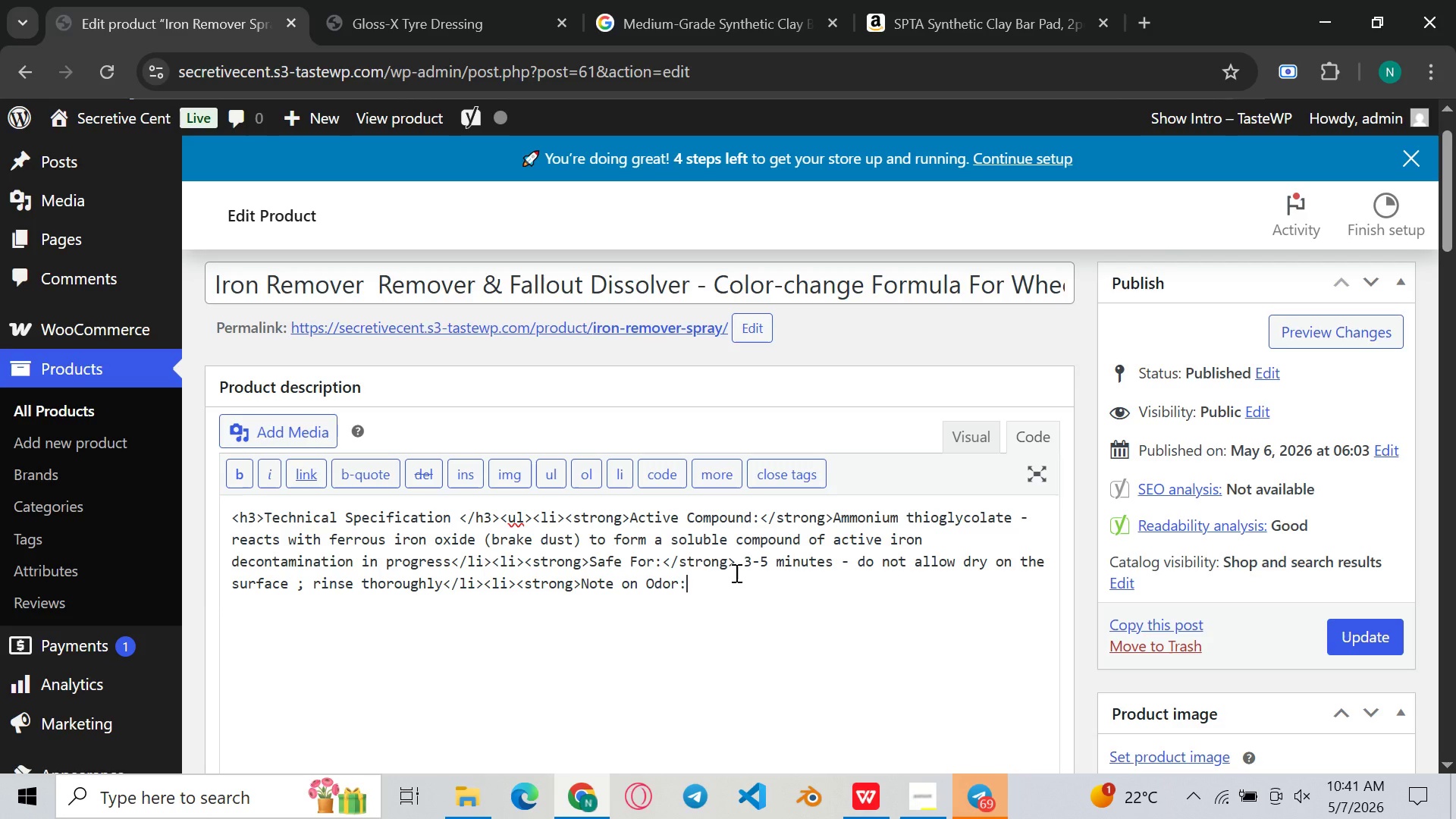 
type(</strong>Contamination sulphur )
 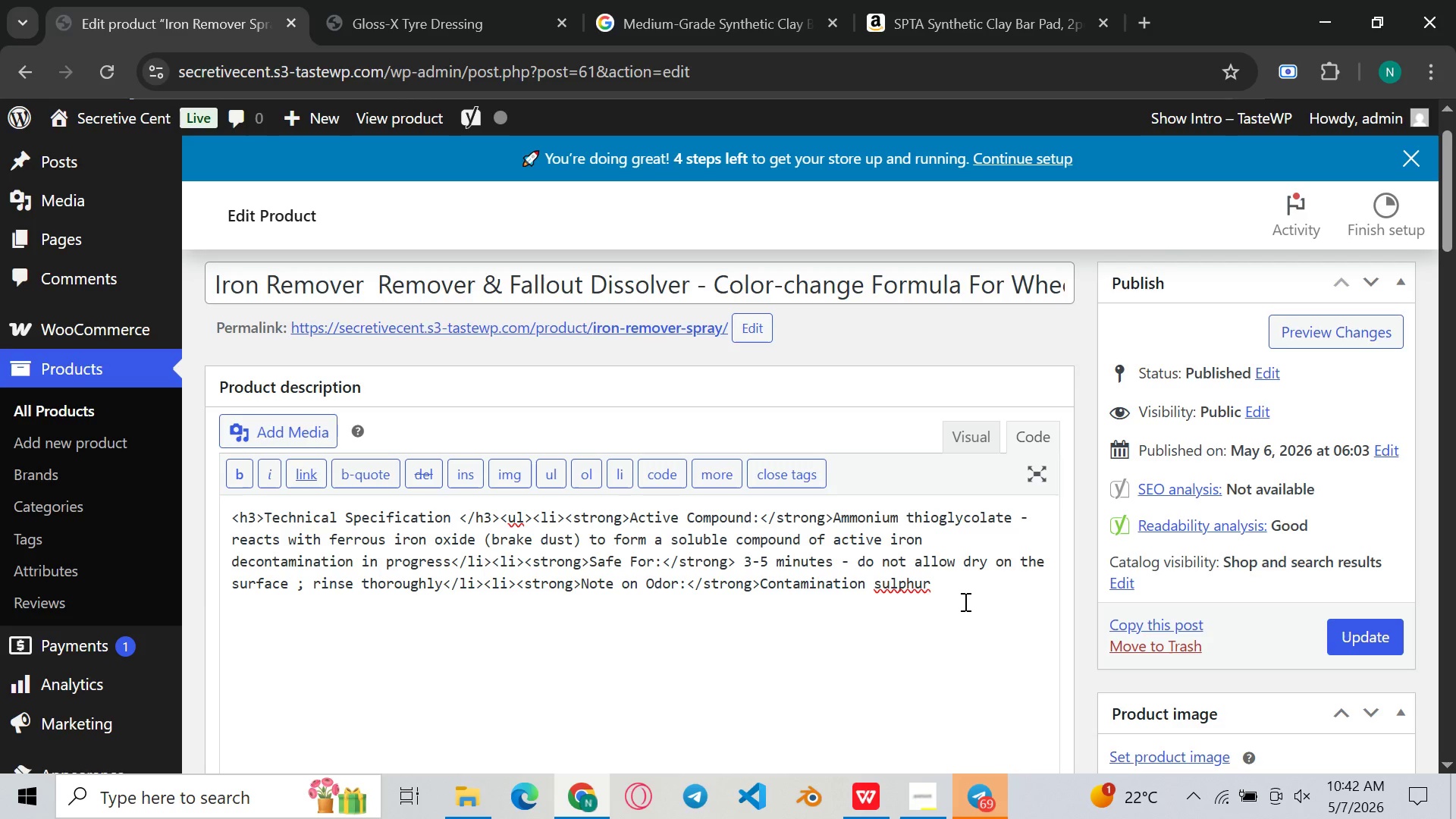 
wait(5.97)
 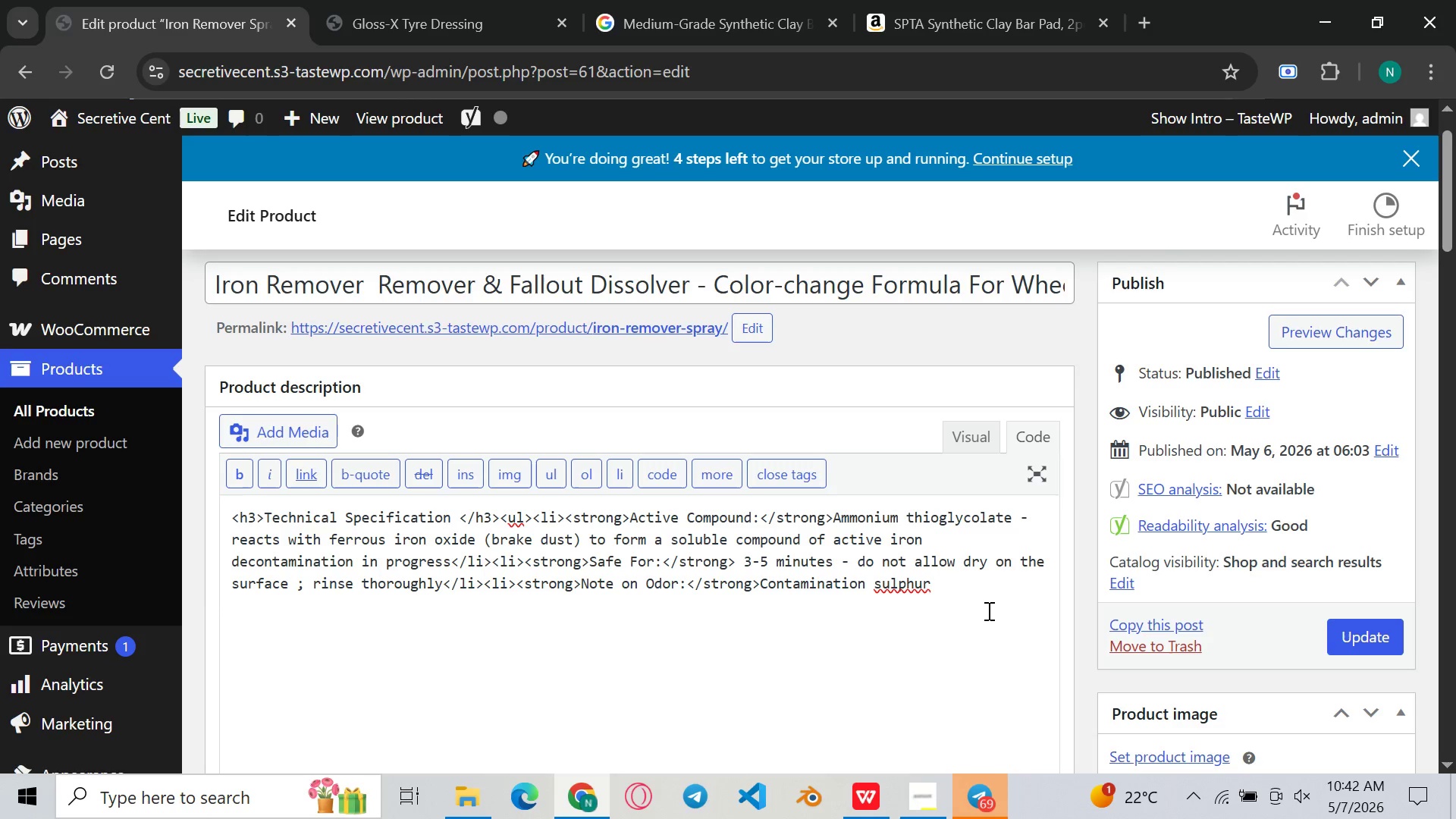 
type(compounds - characteristics )
 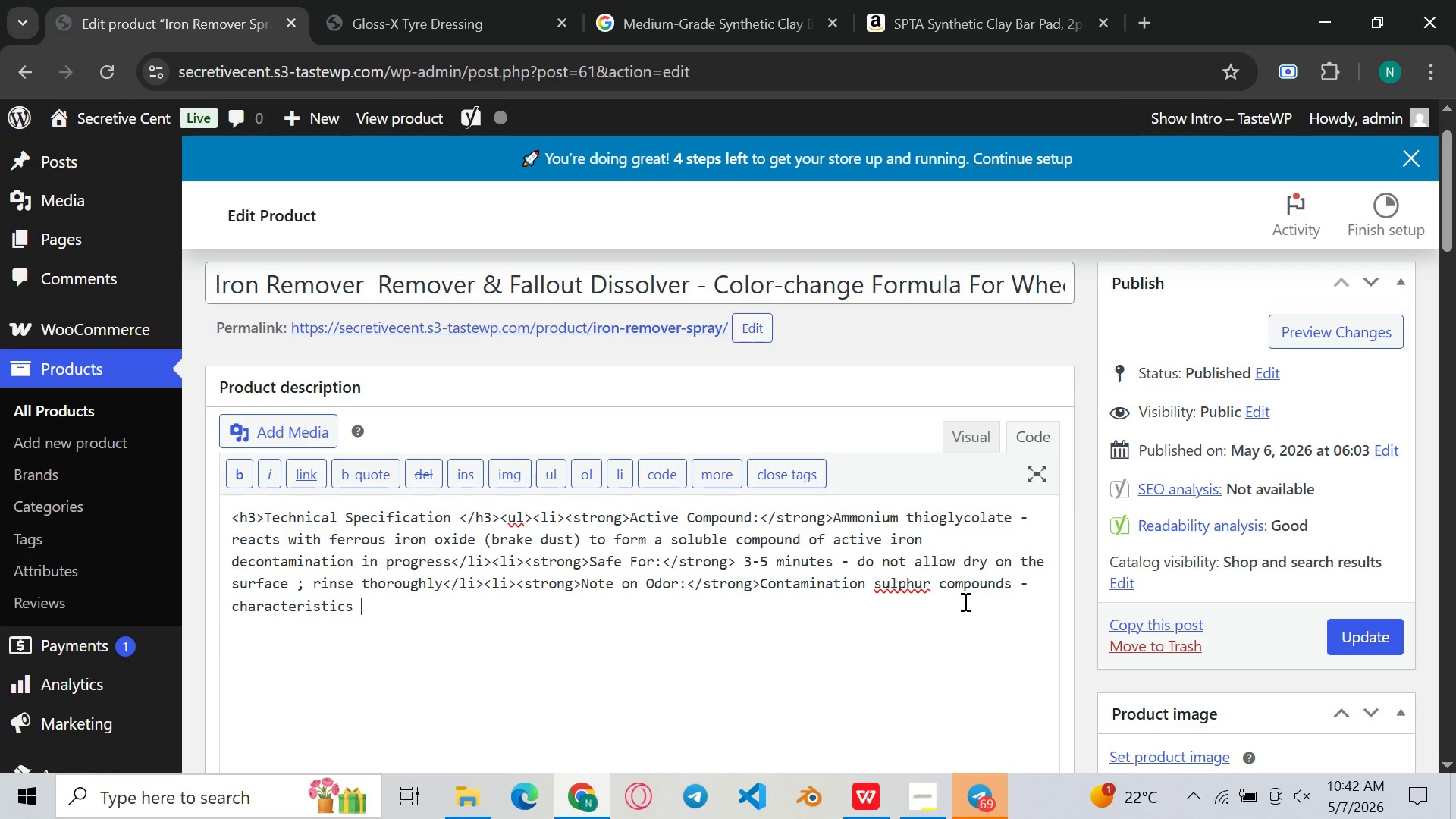 
type(sulphur)
 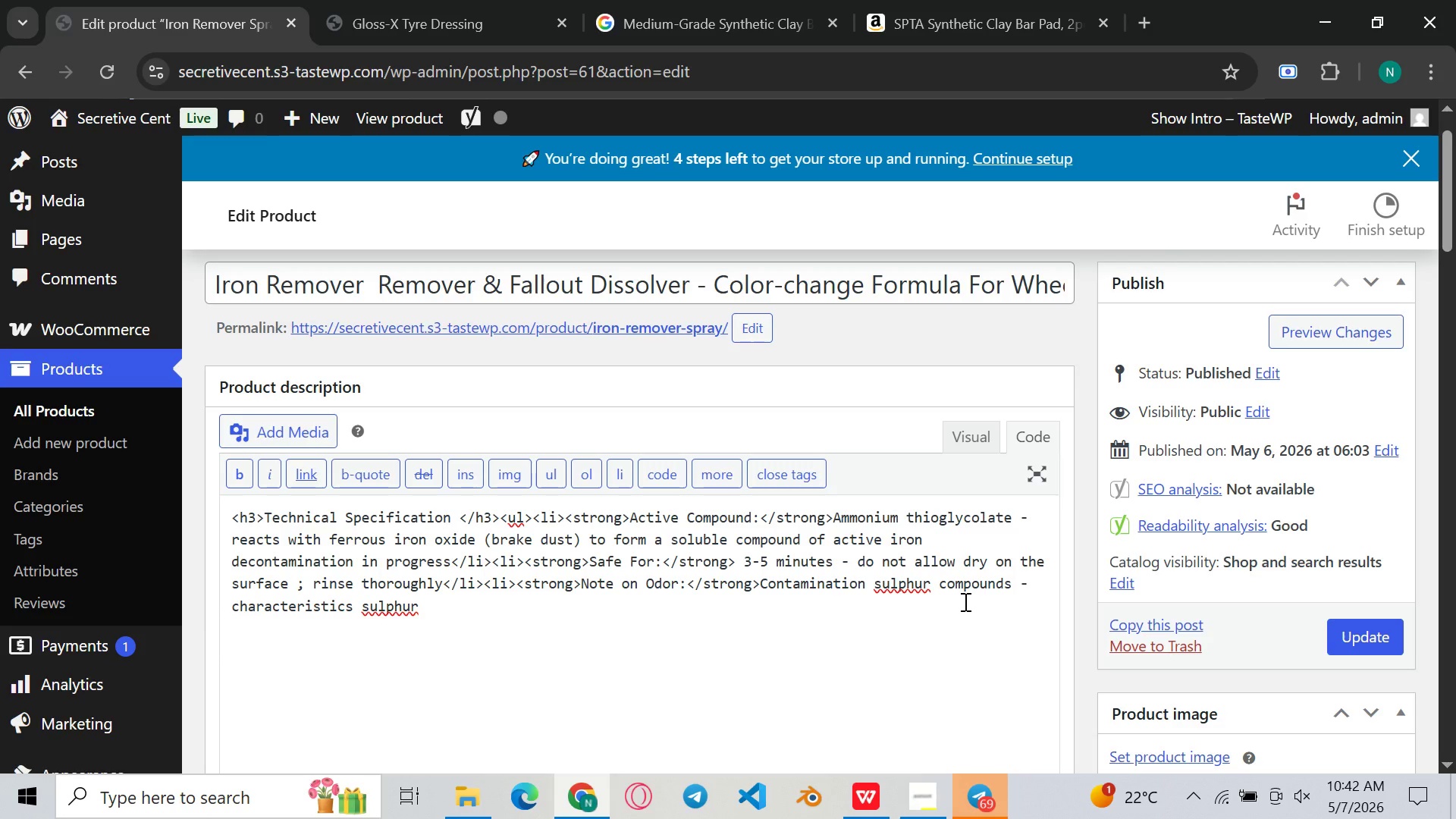 
type(us odor is nrmal )
key(Backspace)
key(Backspace)
key(Backspace)
key(Backspace)
key(Backspace)
type(ormal )
 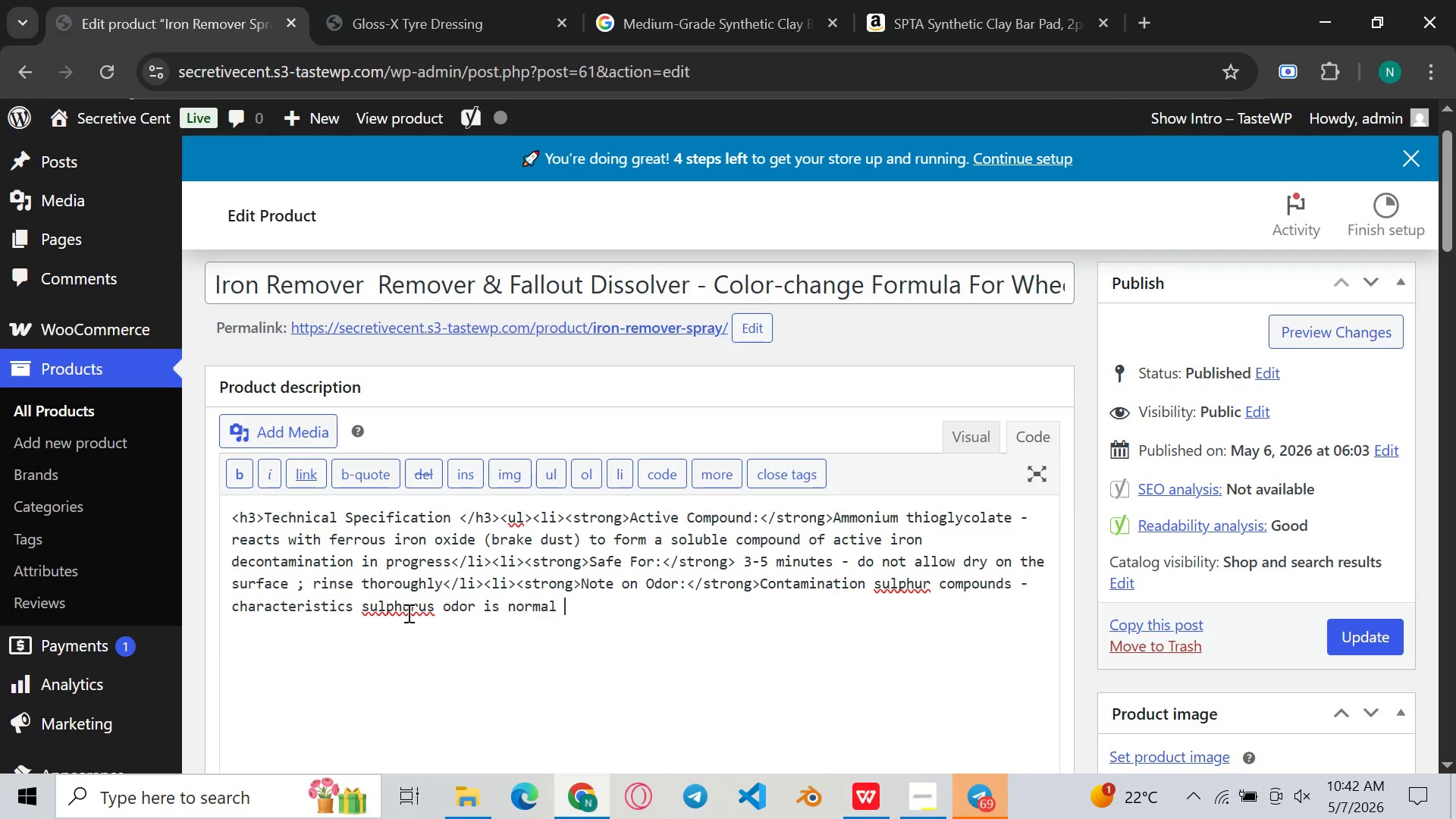 
left_click([412, 605])
 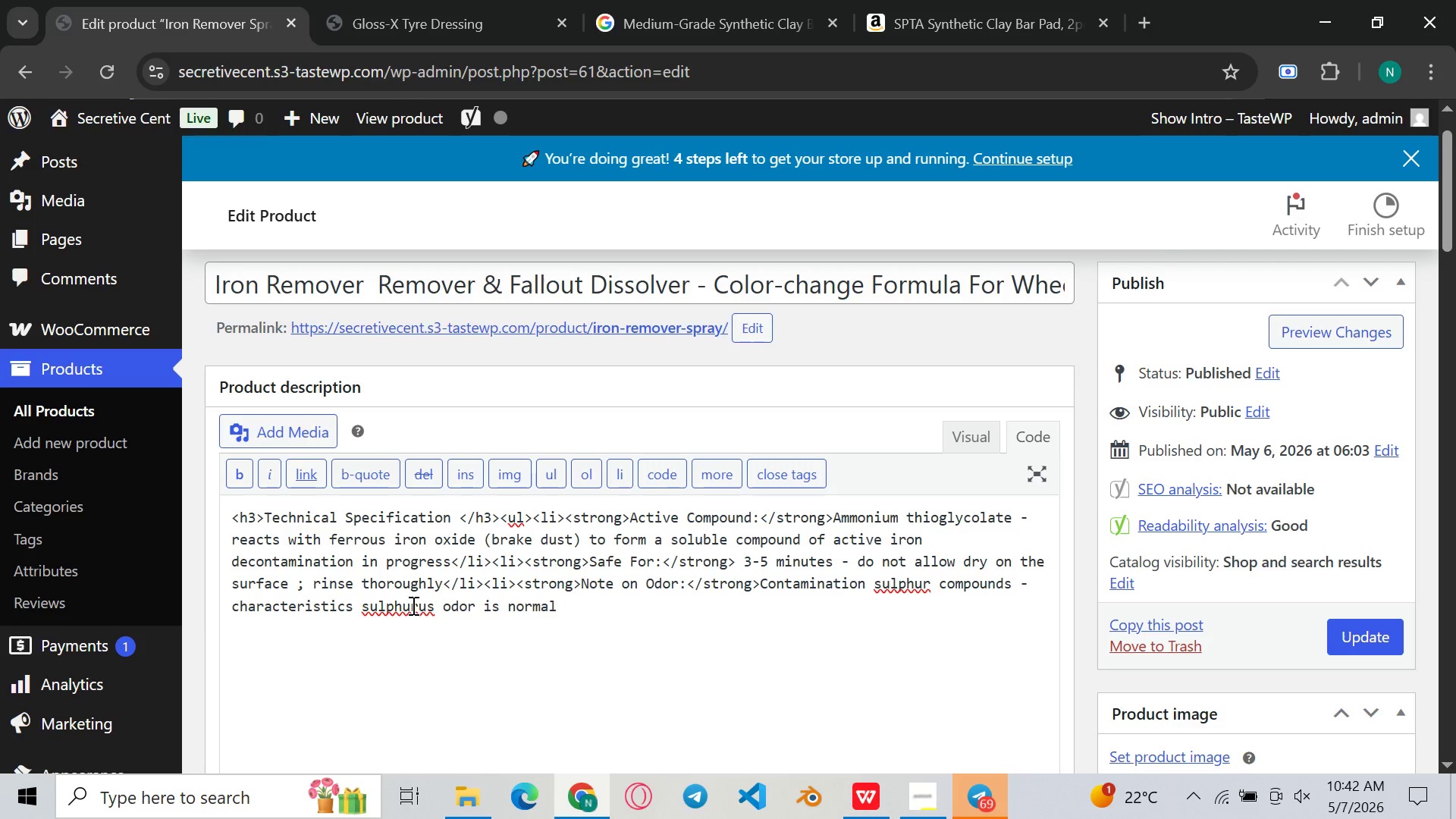 
double_click([412, 605])
 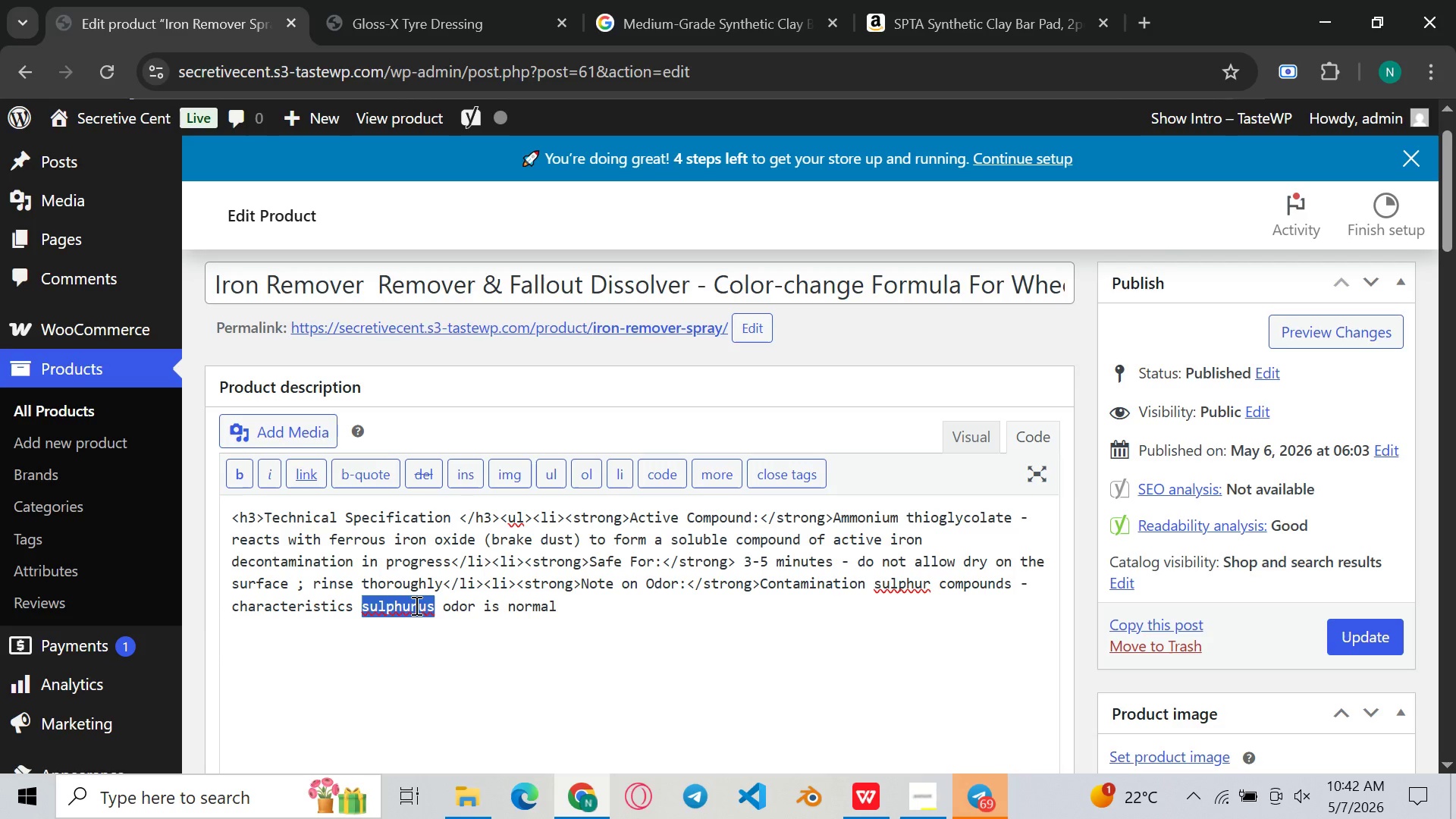 
left_click([415, 605])
 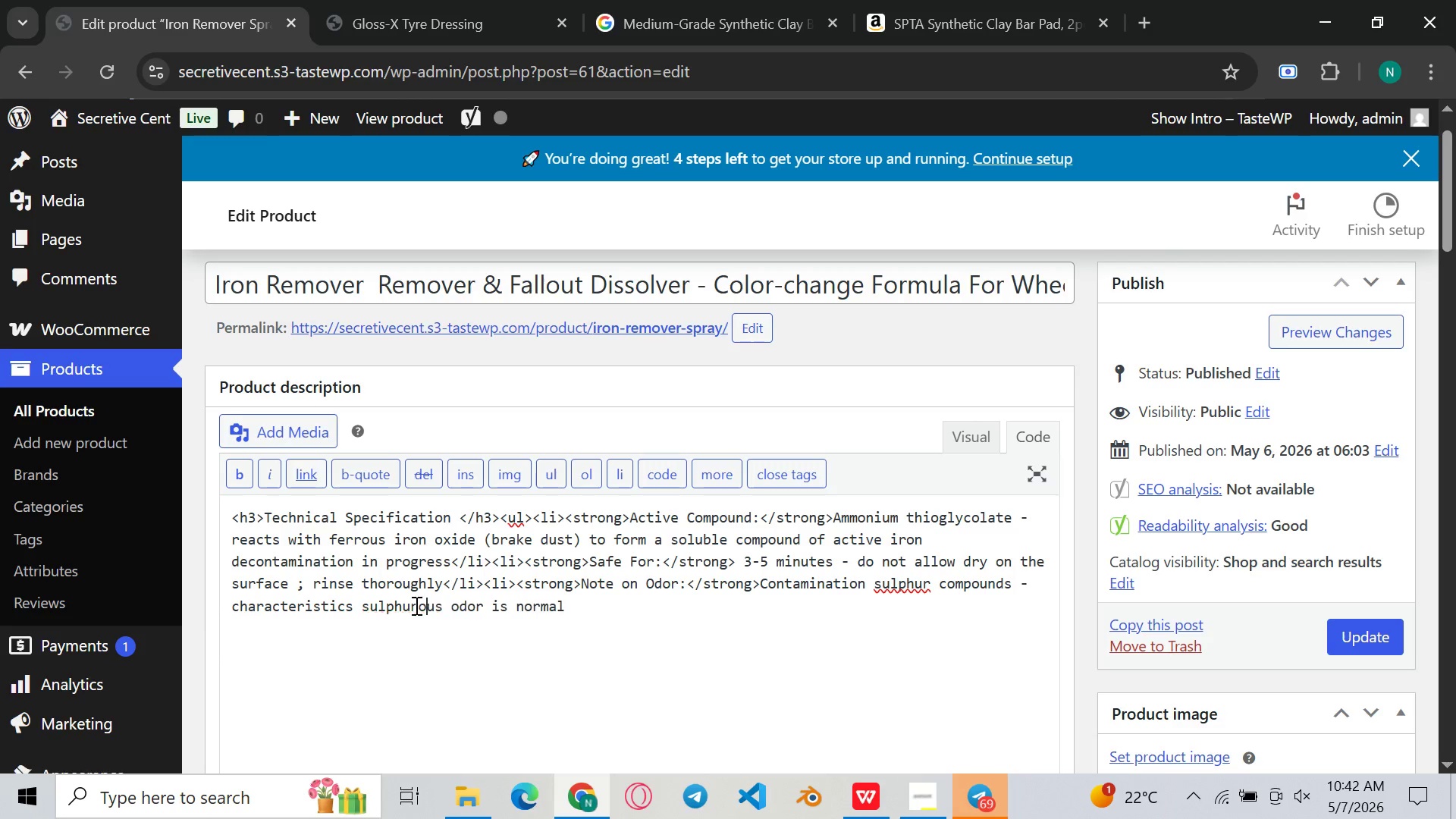 
key(O)
 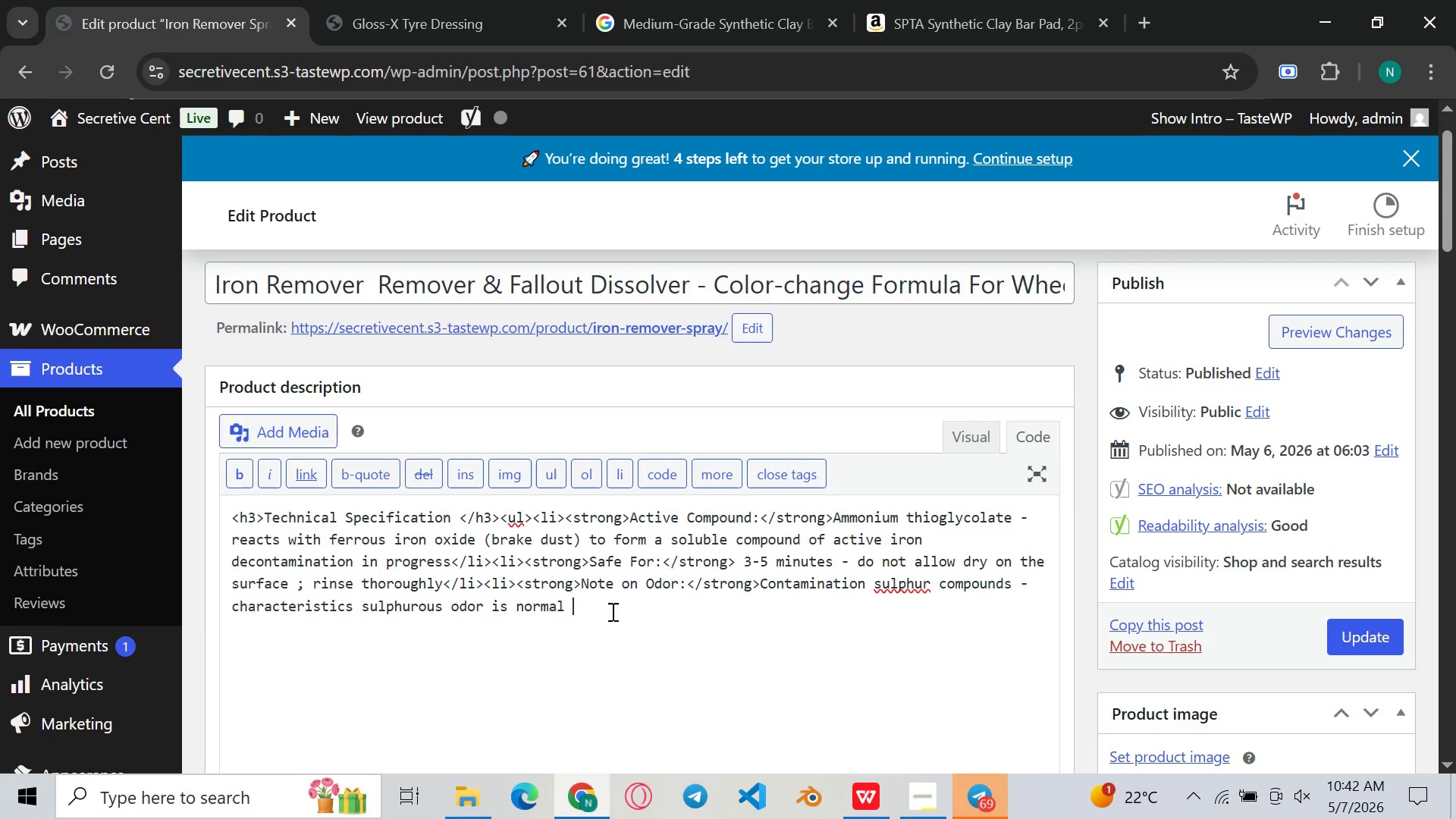 
left_click([611, 611])
 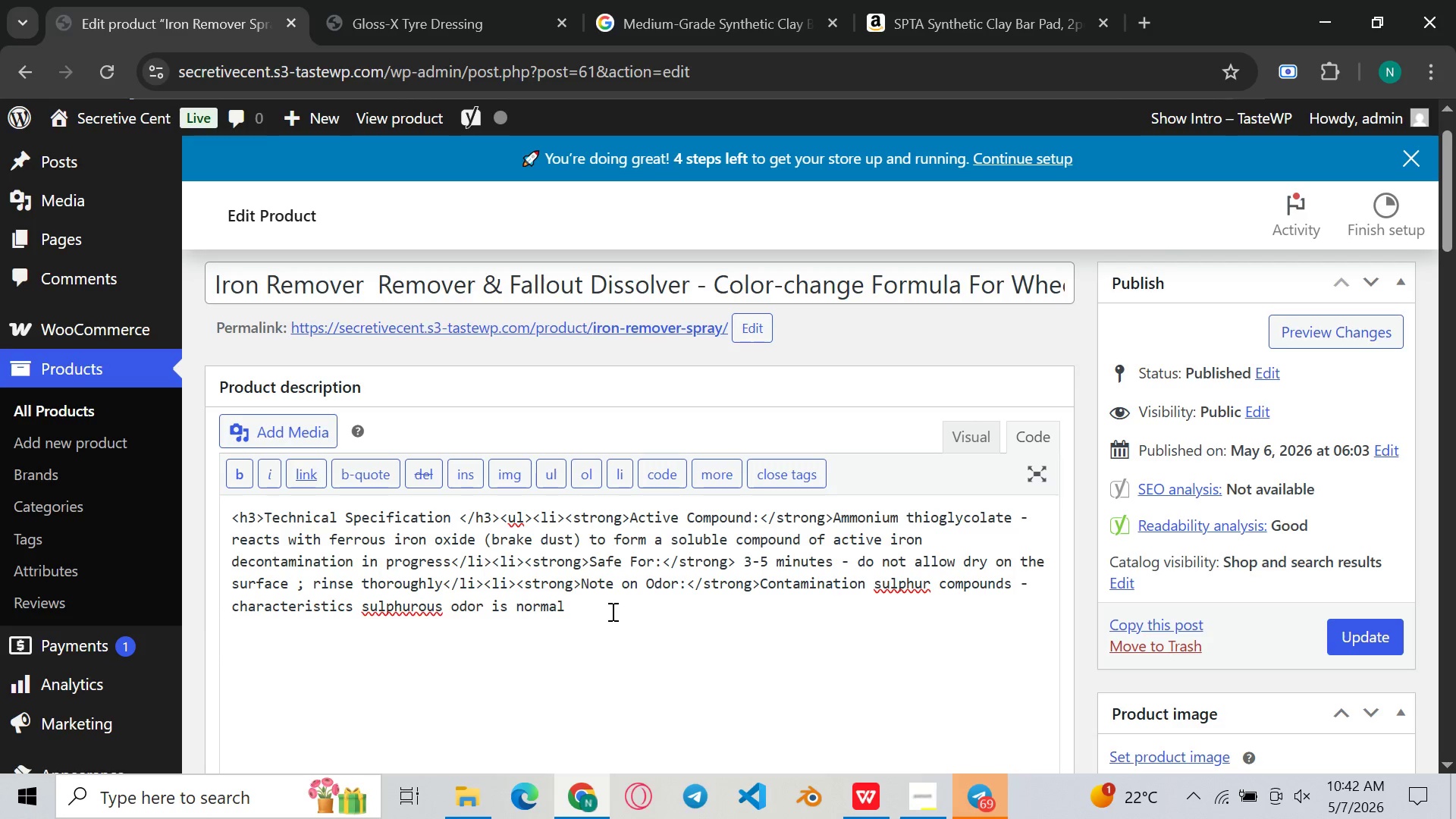 
wait(10.66)
 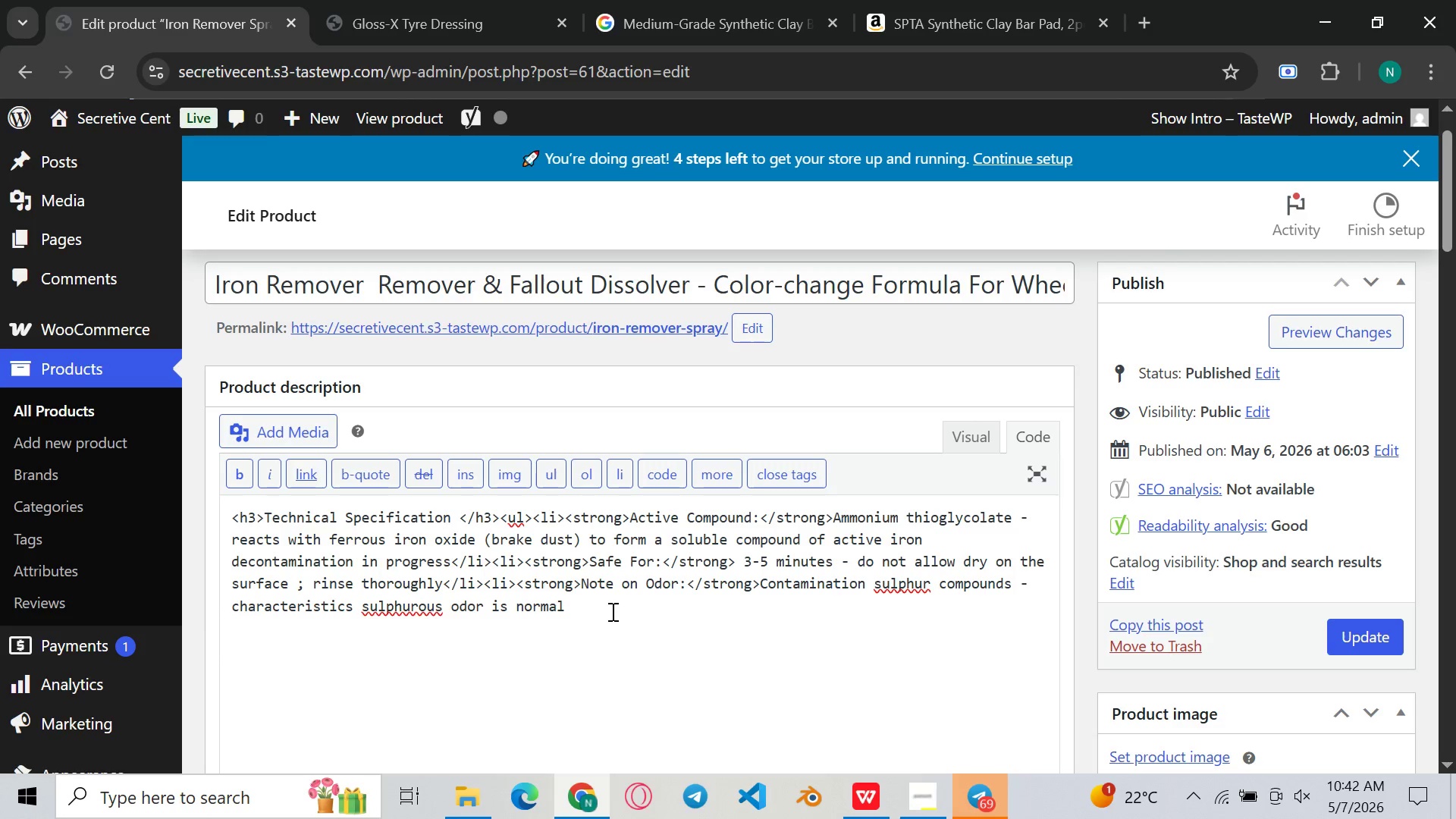 
type(and )
 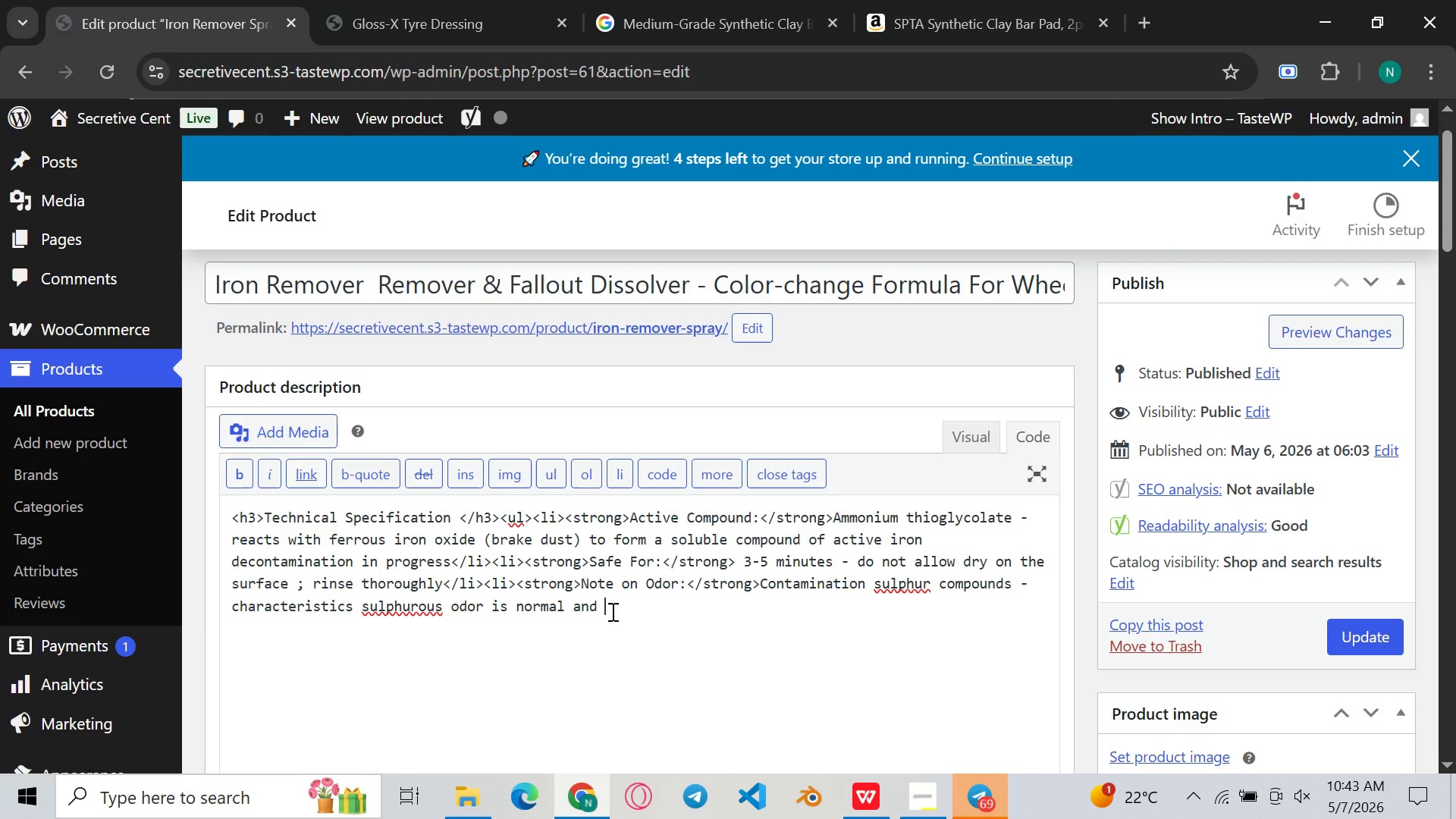 
type(indicatexs)
key(Backspace)
key(Backspace)
type(s product is active<)
 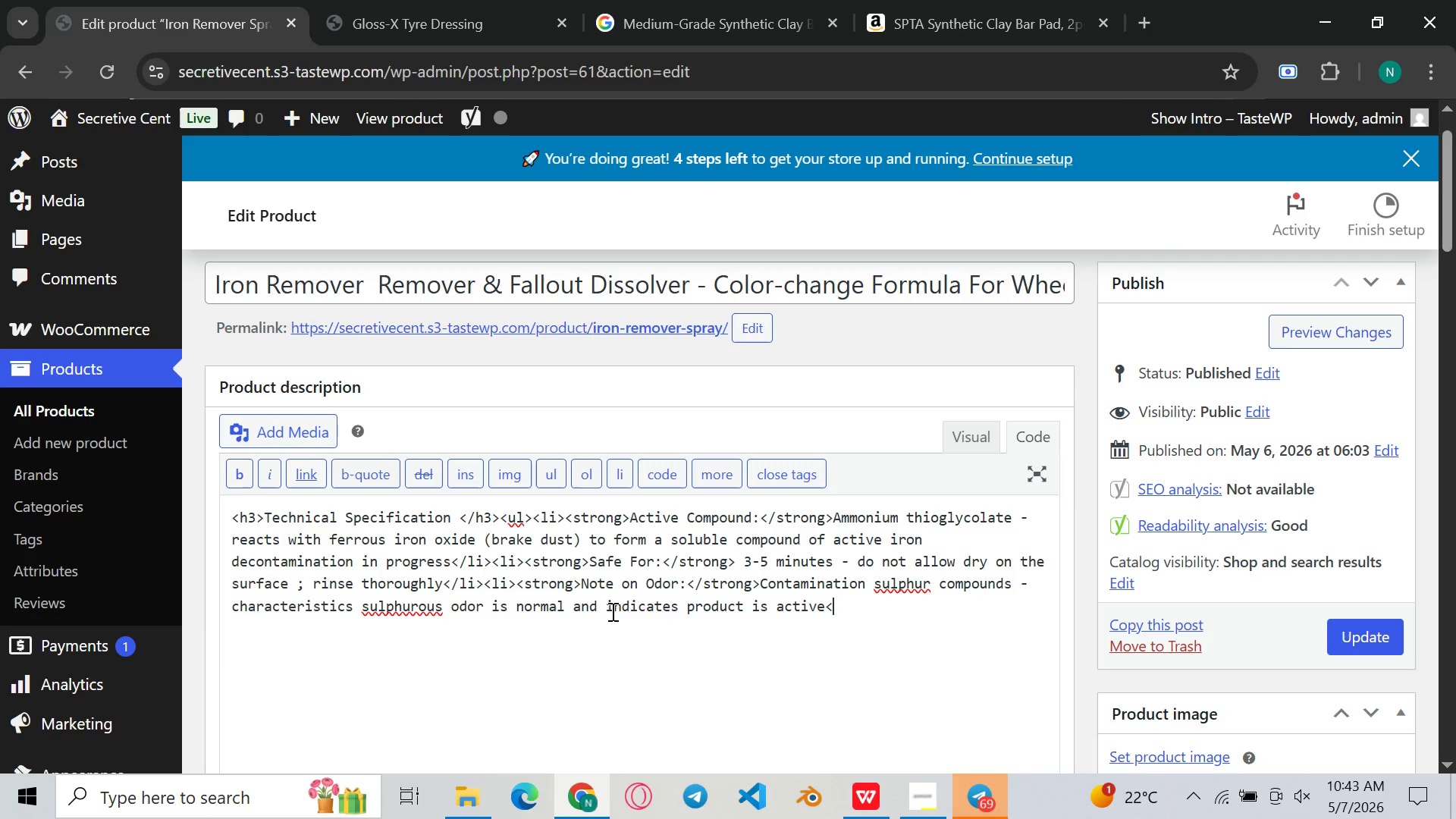 
type(?li)
 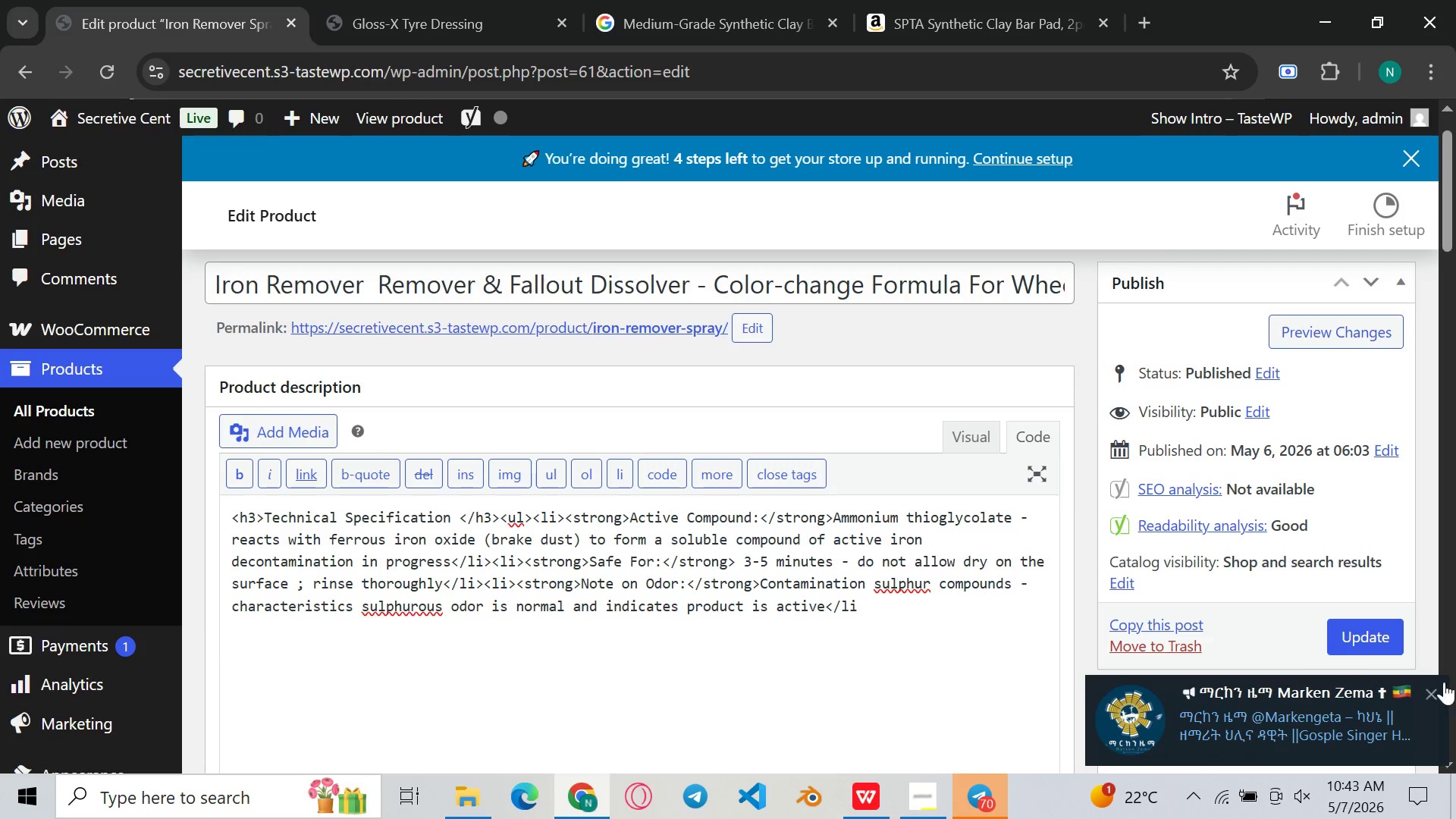 
left_click([1434, 688])
 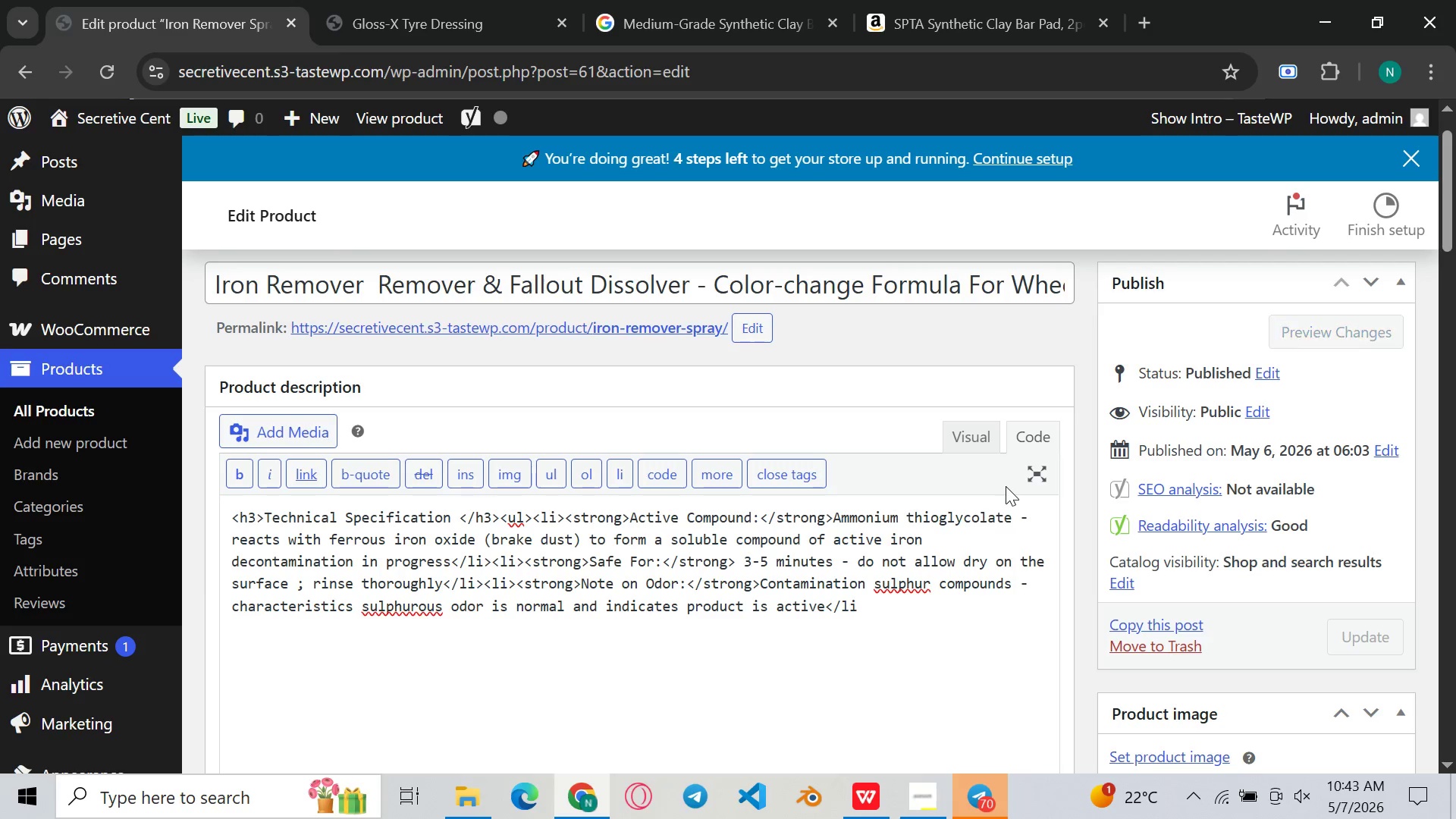 
hold_key(key=ShiftLeft, duration=0.31)
 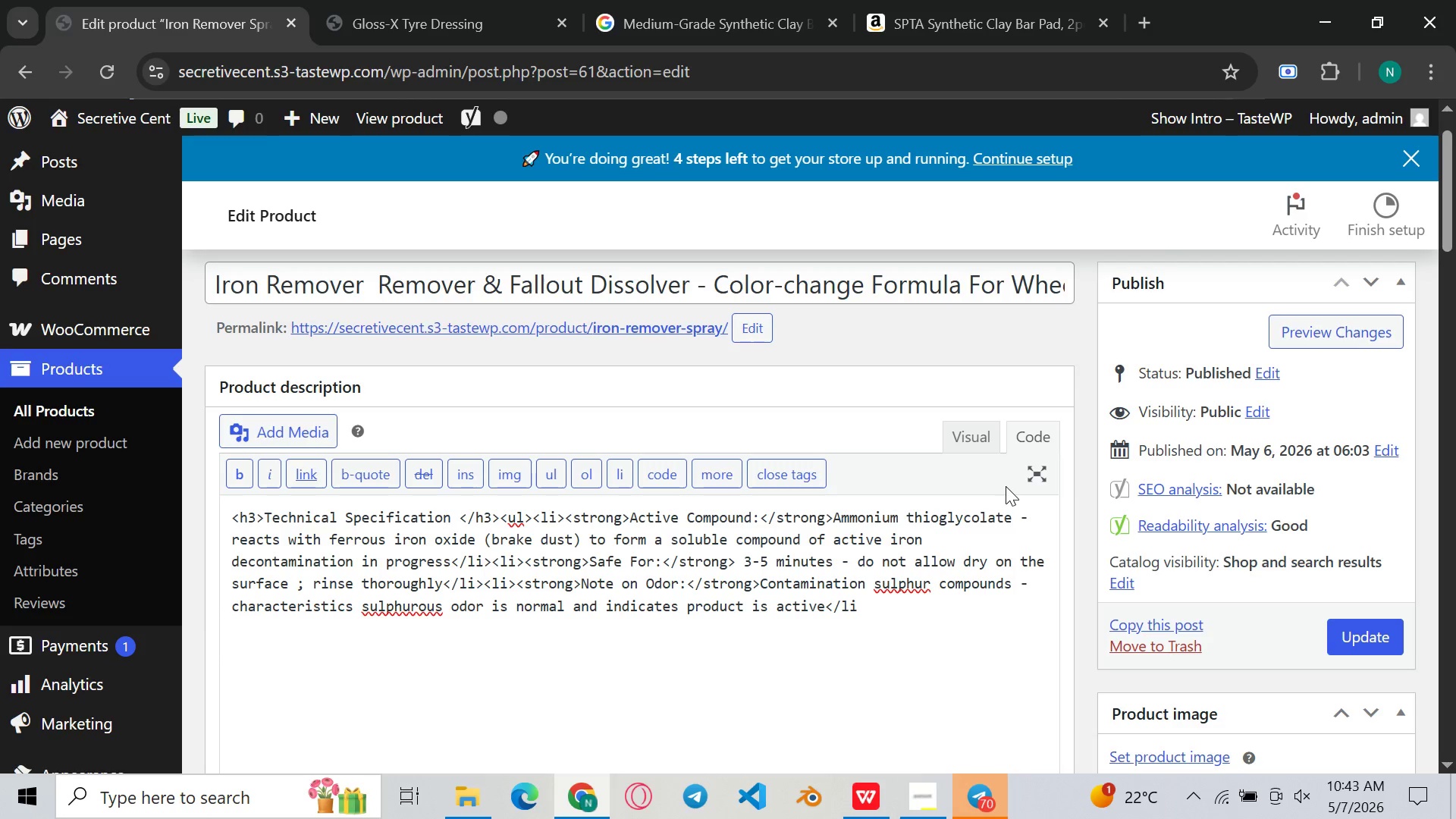 
key(Shift+ShiftLeft)
 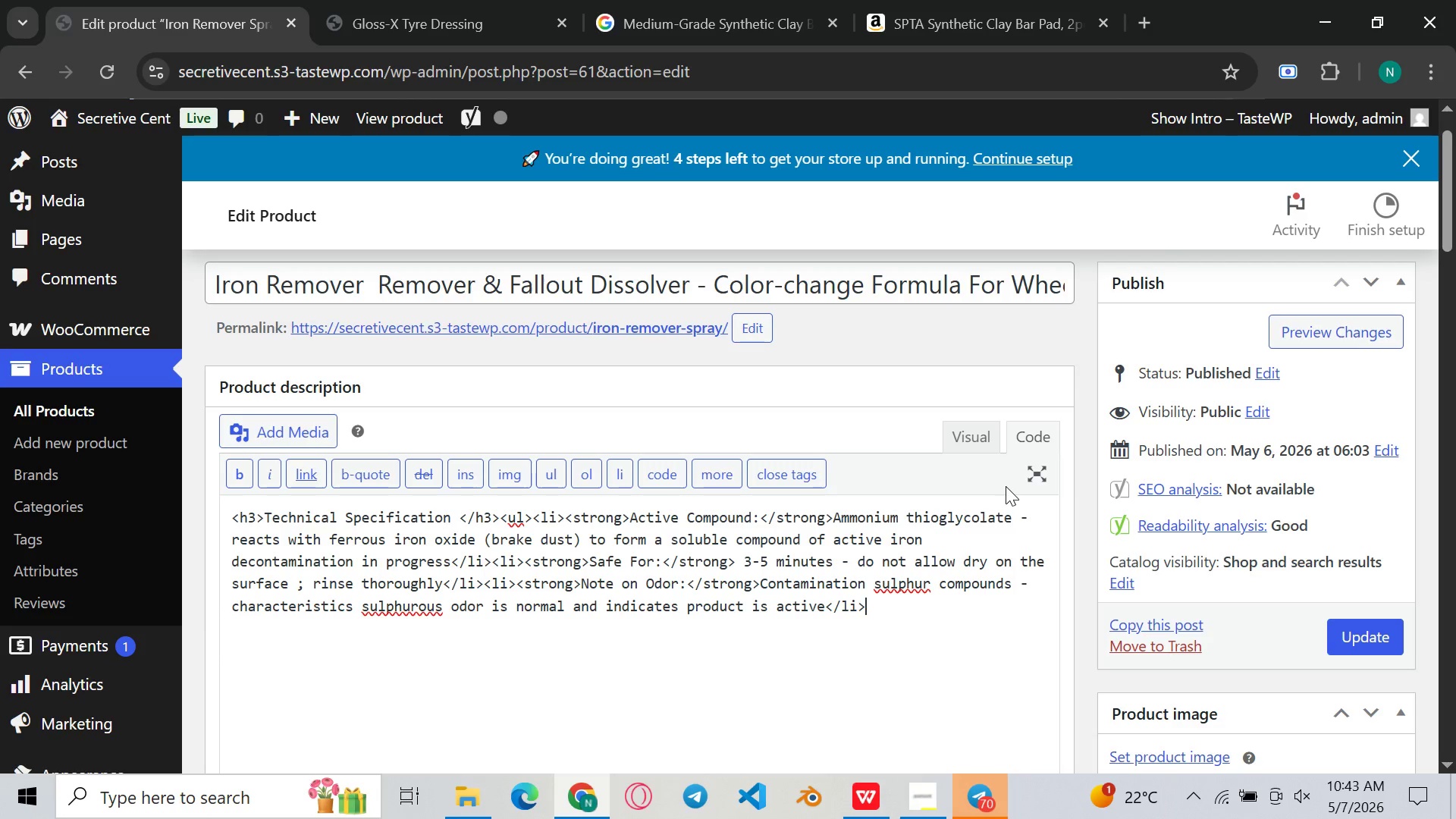 
key(Shift+Period)
 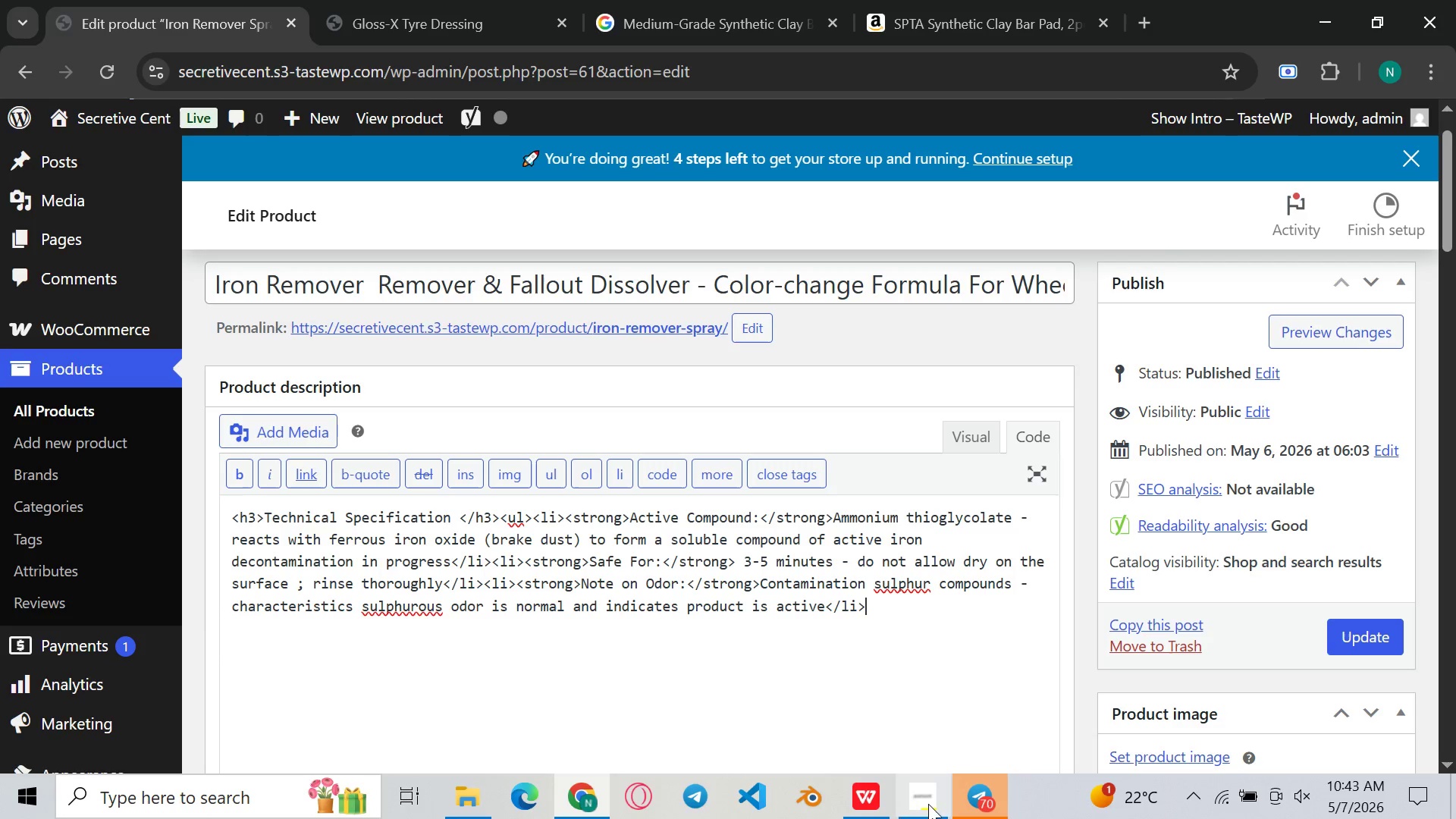 
left_click([928, 806])